 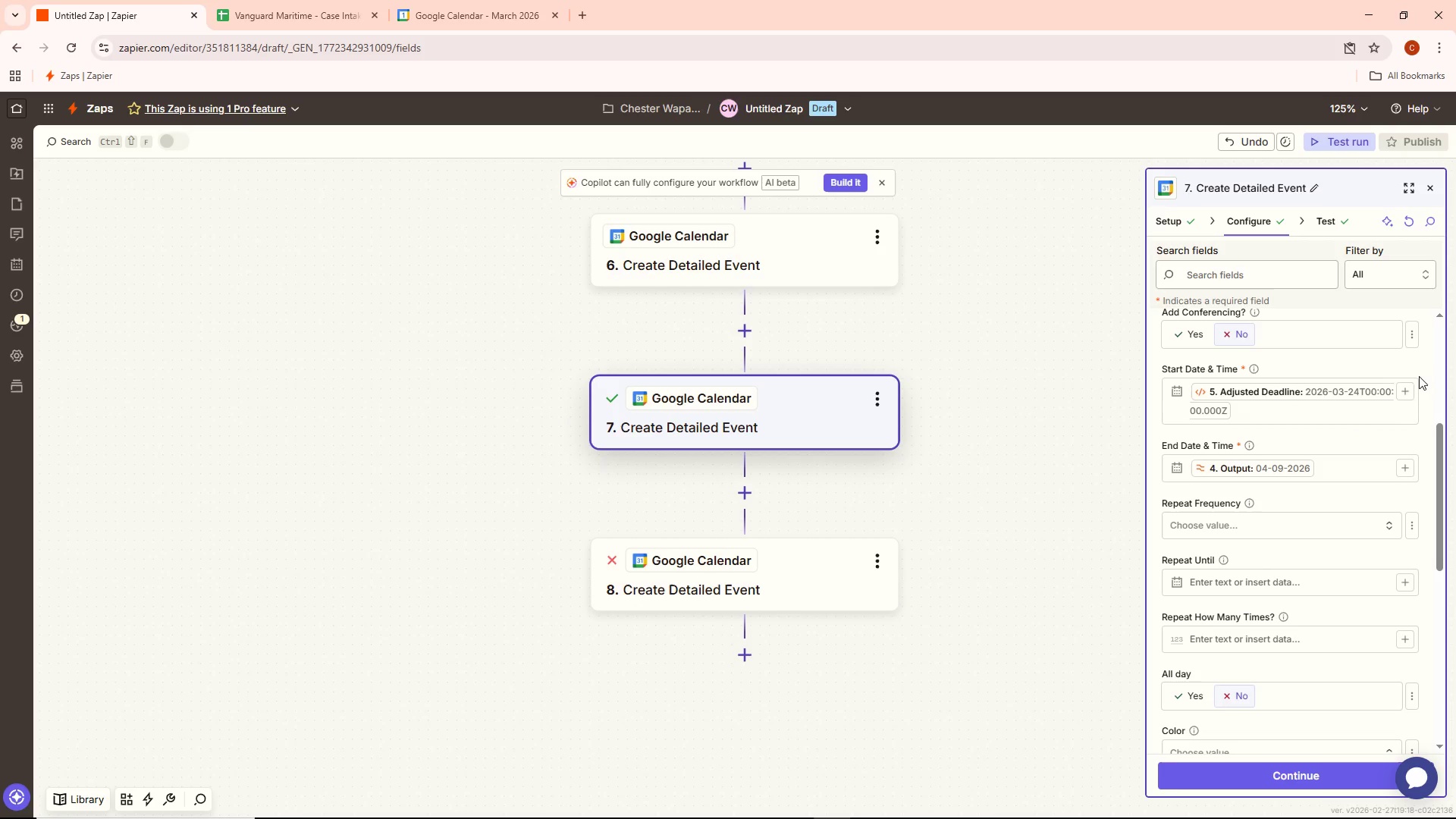 
left_click([1341, 457])
 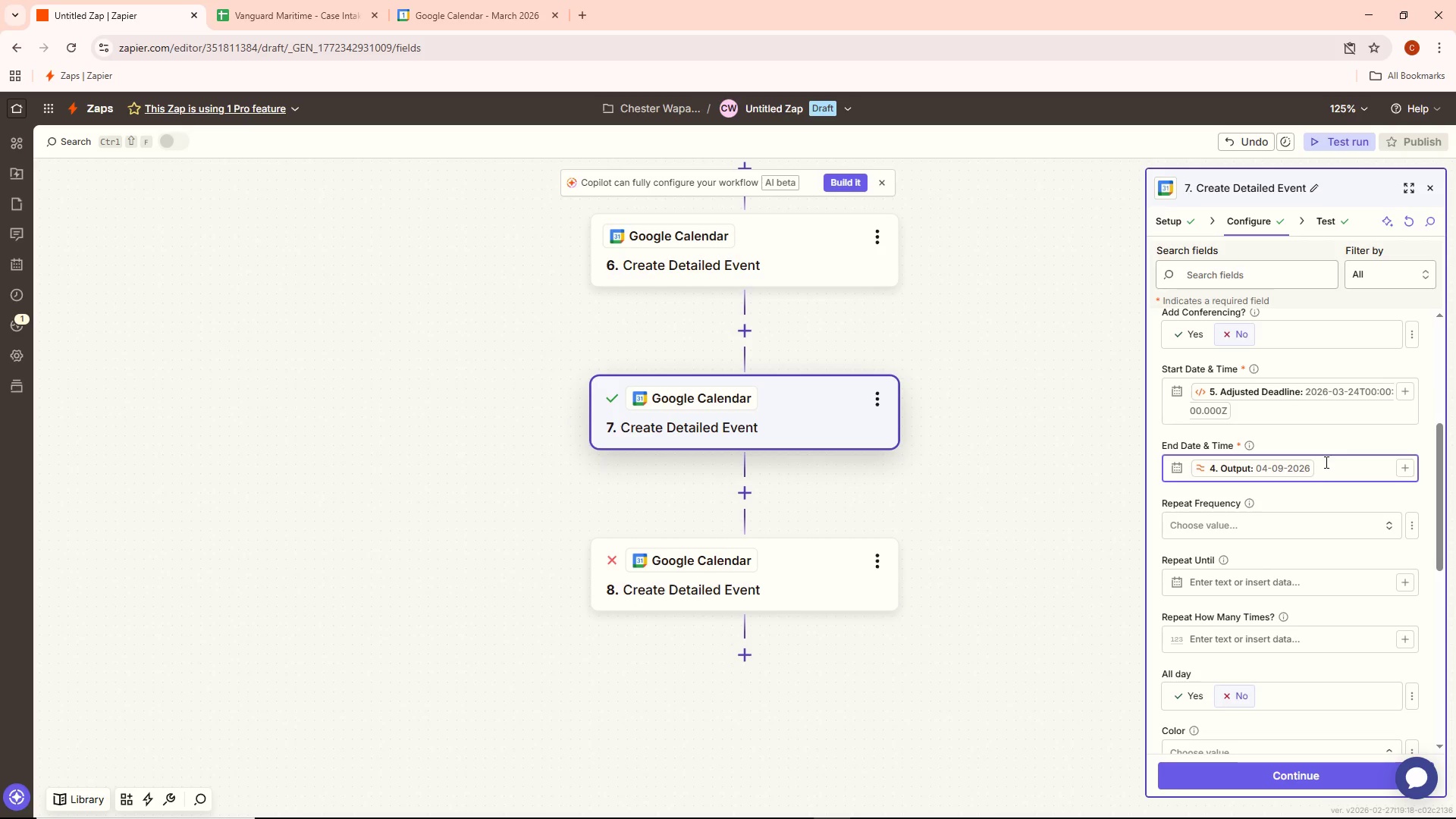 
left_click([1311, 777])
 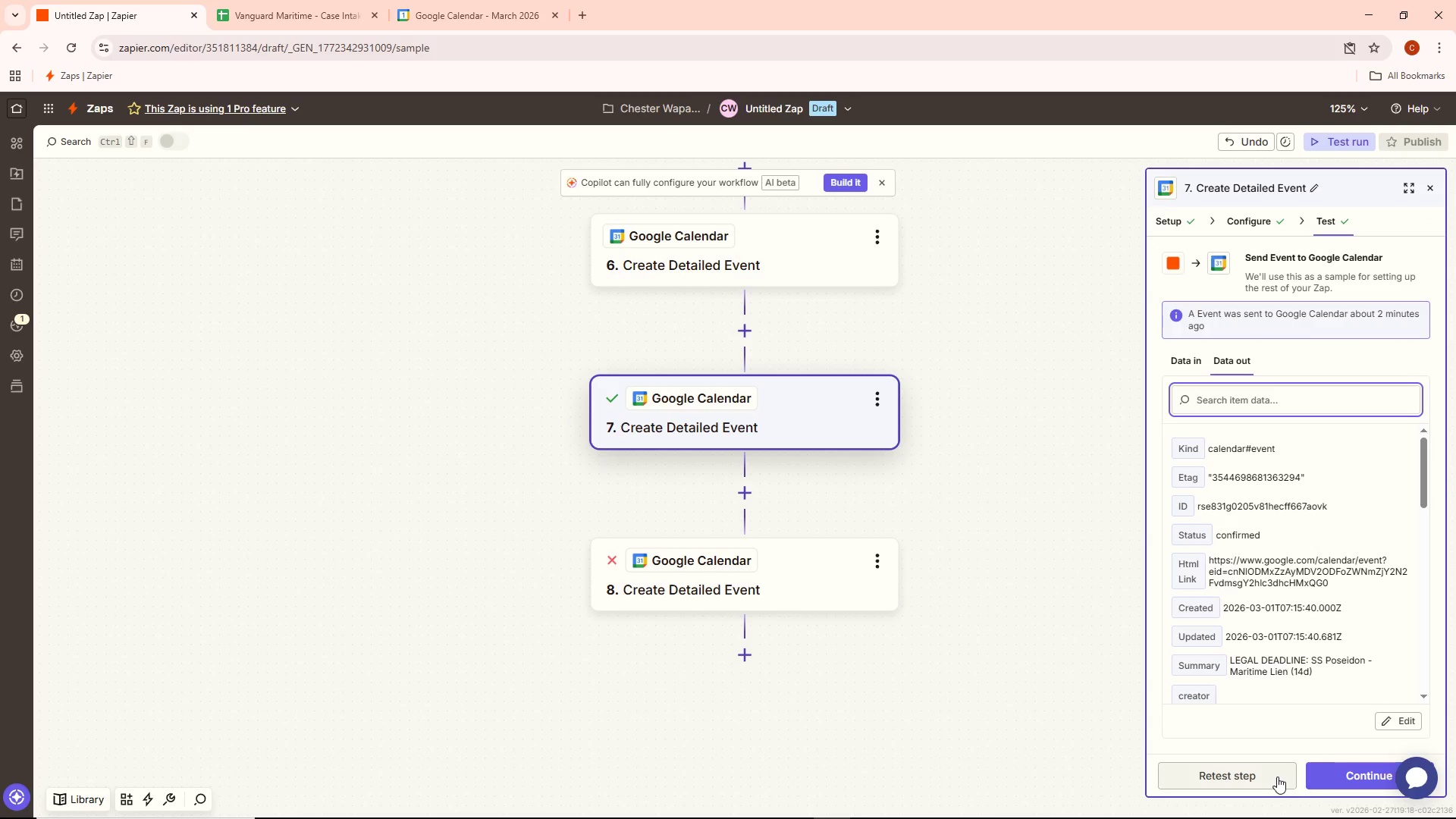 
left_click([1277, 777])
 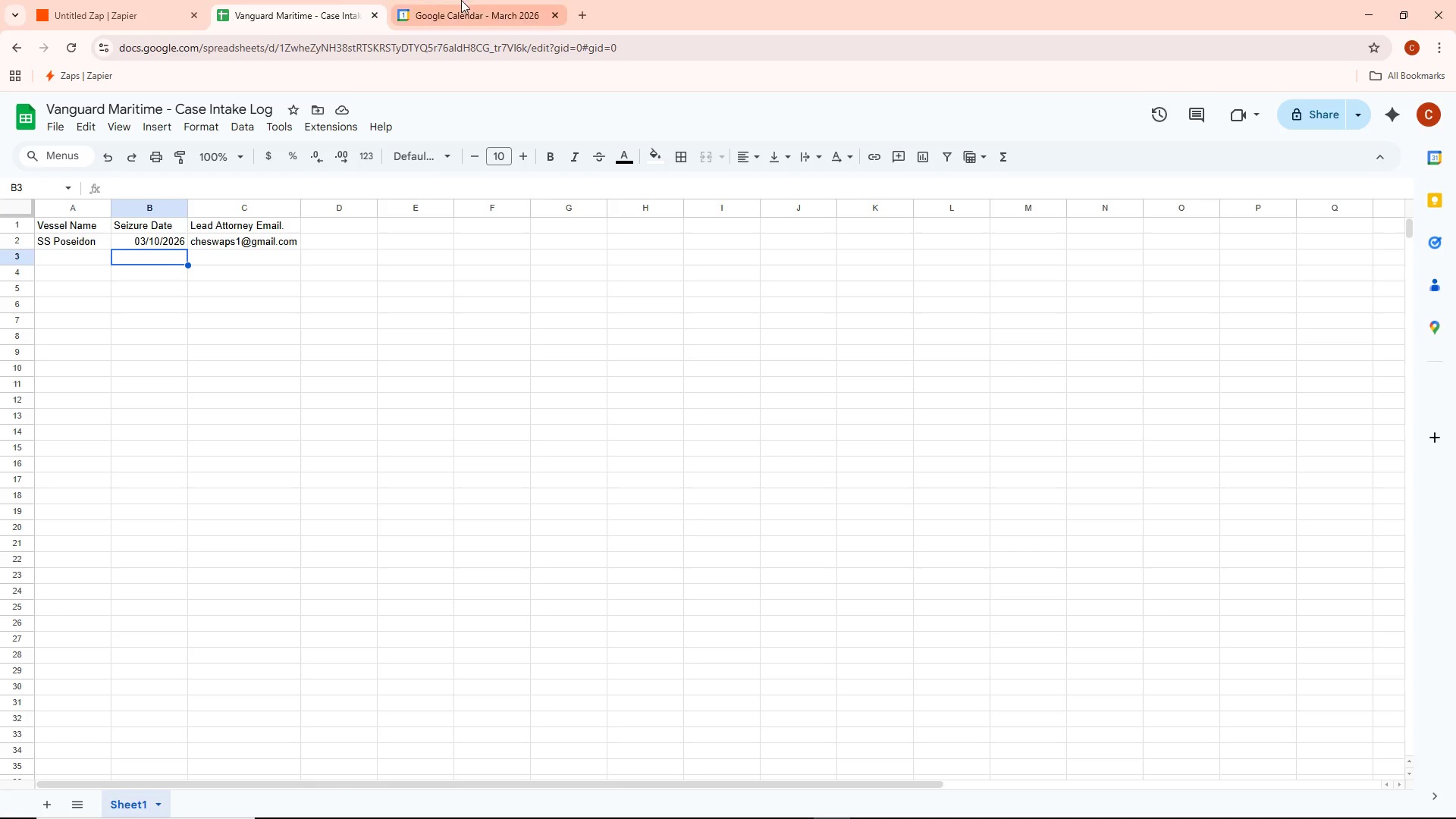 
wait(5.25)
 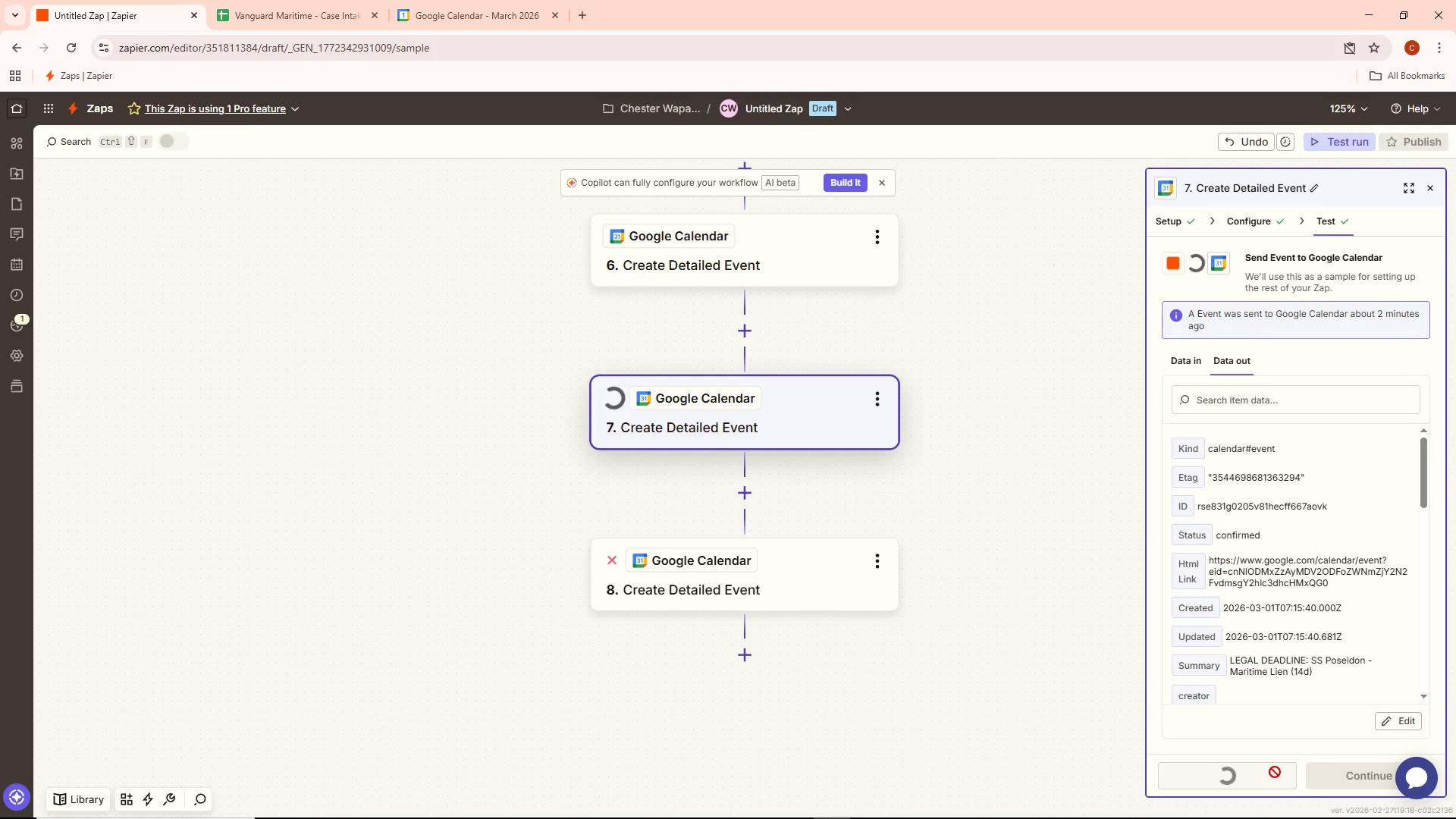 
scroll: coordinate [396, 228], scroll_direction: down, amount: 2.0
 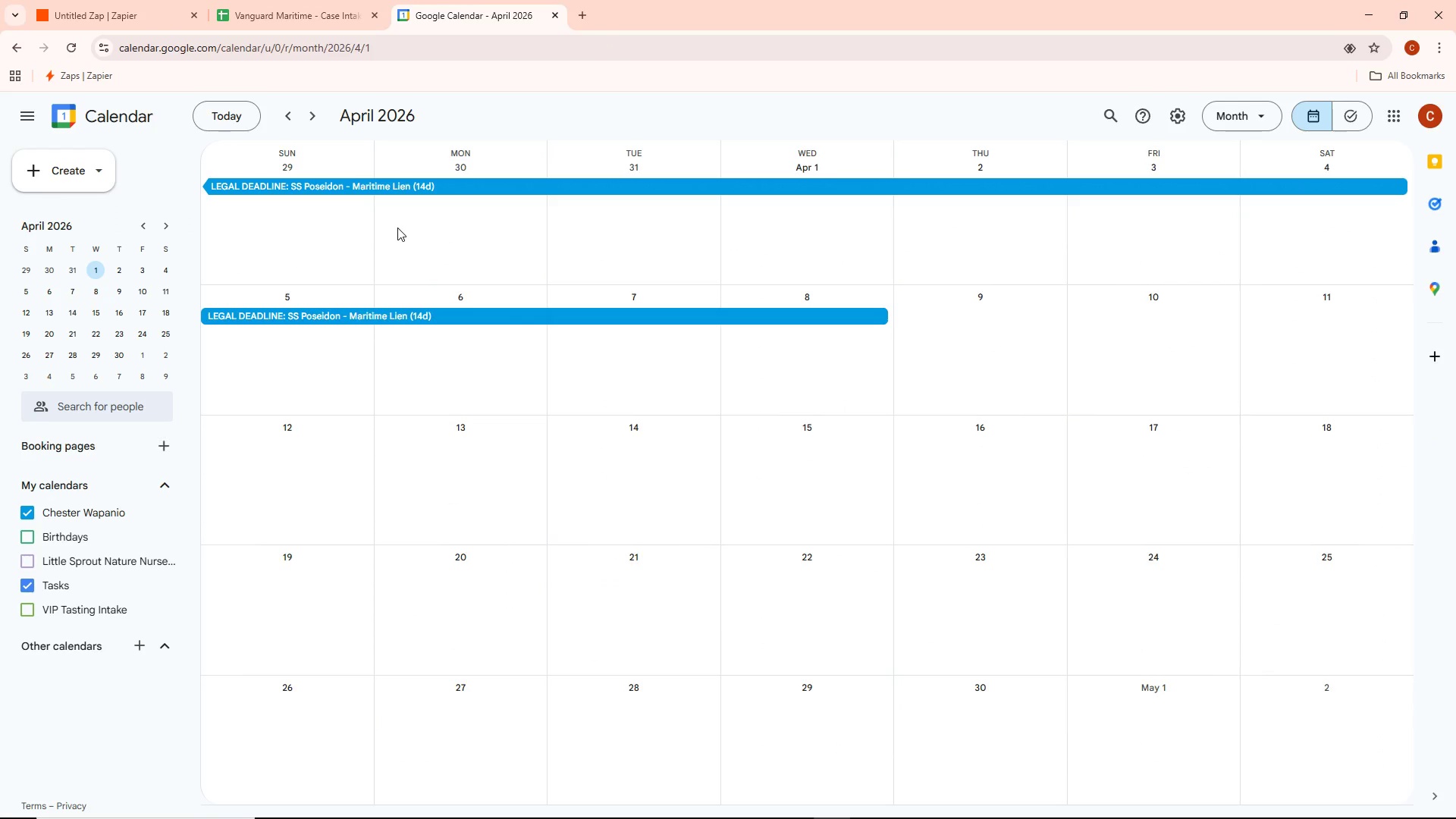 
scroll: coordinate [398, 228], scroll_direction: up, amount: 3.0
 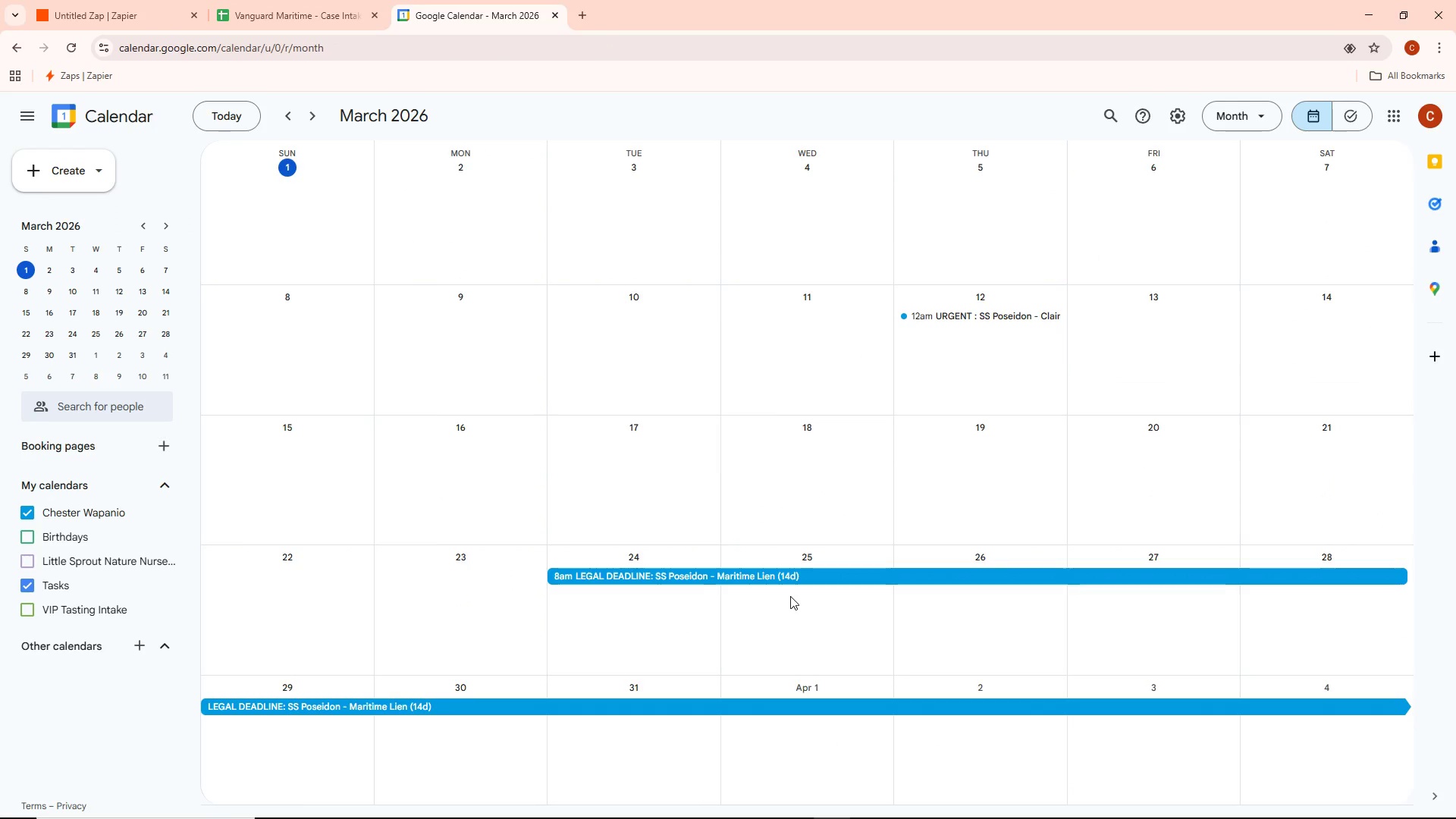 
wait(6.43)
 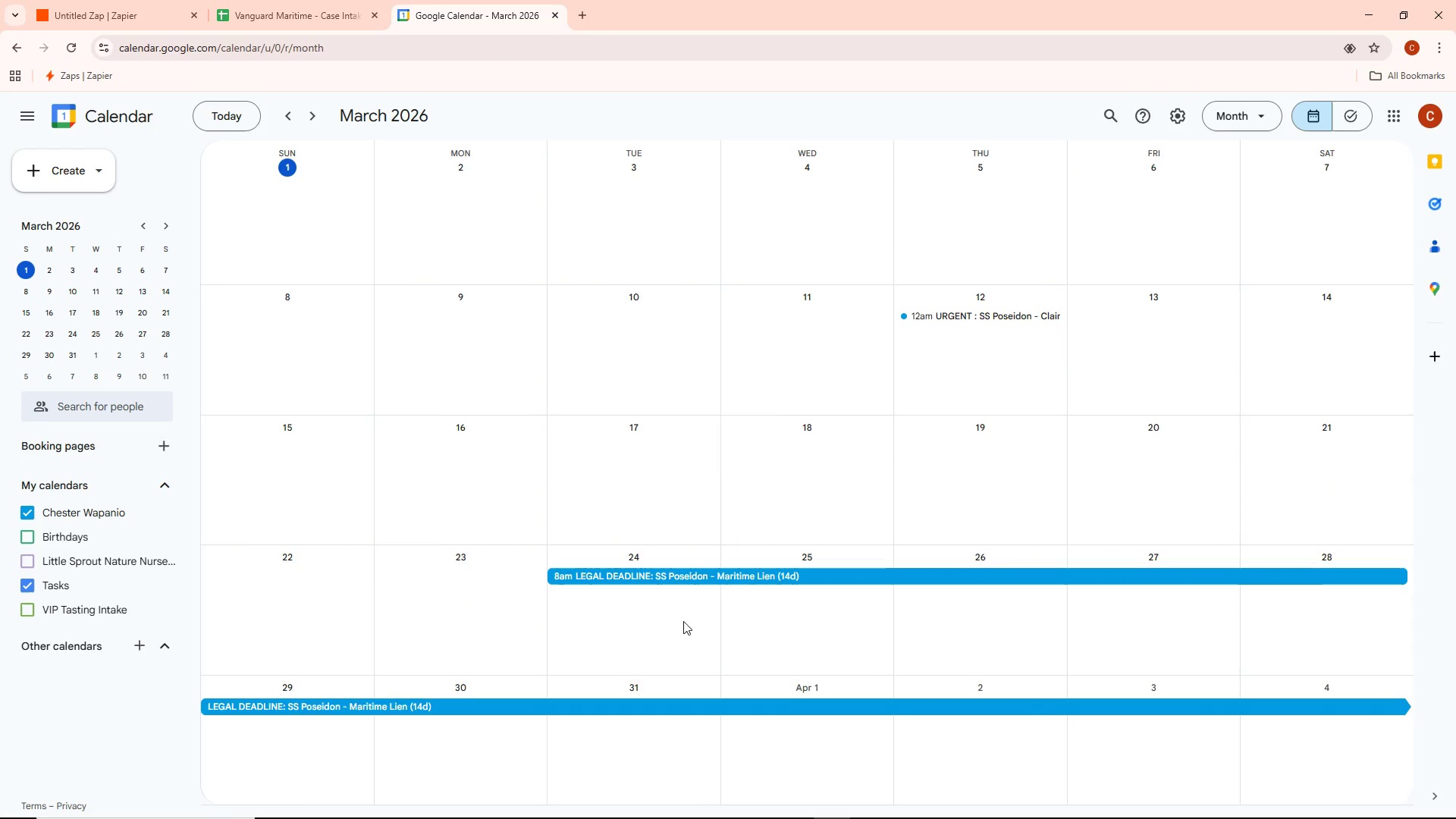 
left_click([772, 578])
 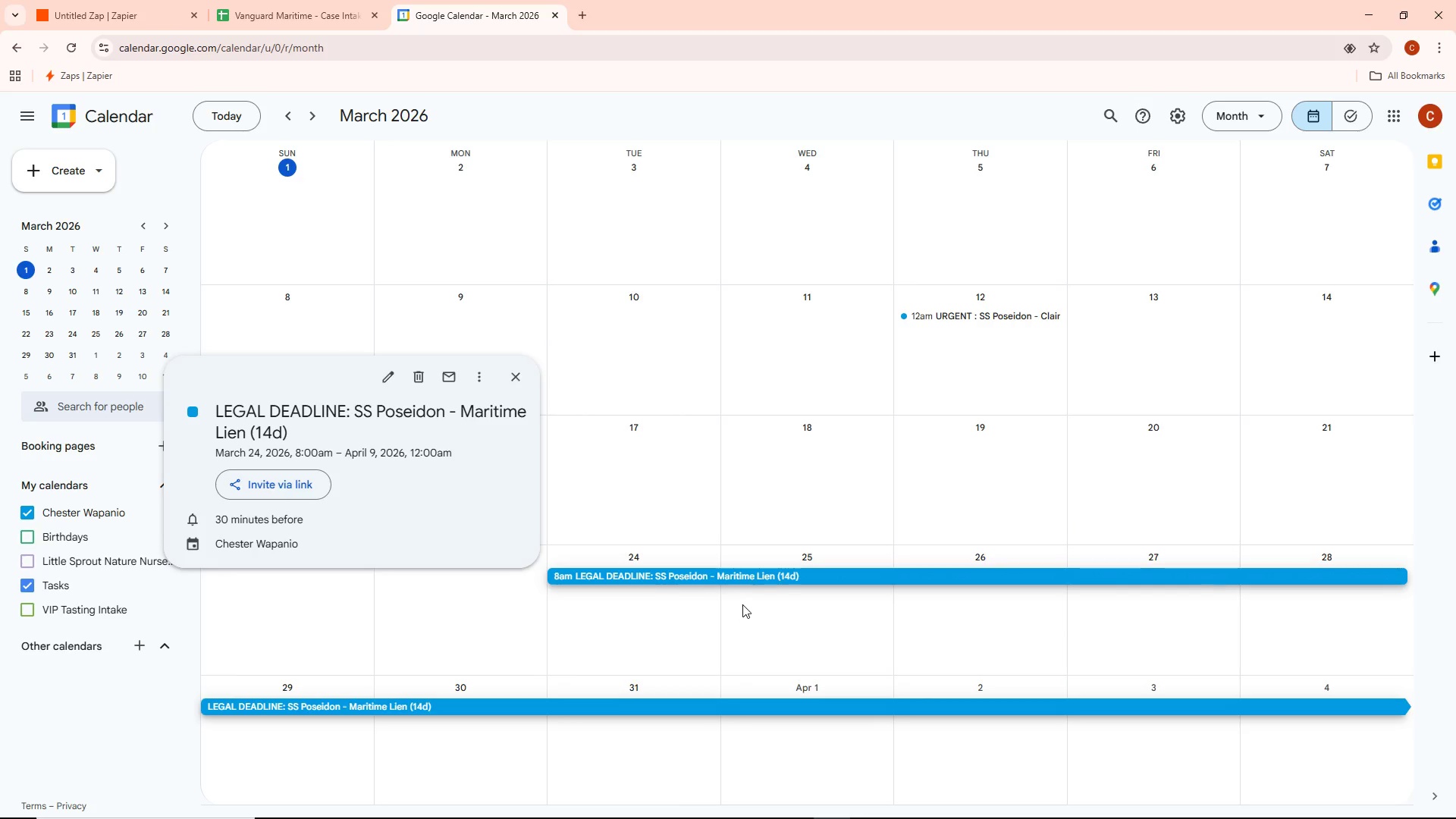 
scroll: coordinate [862, 586], scroll_direction: down, amount: 3.0
 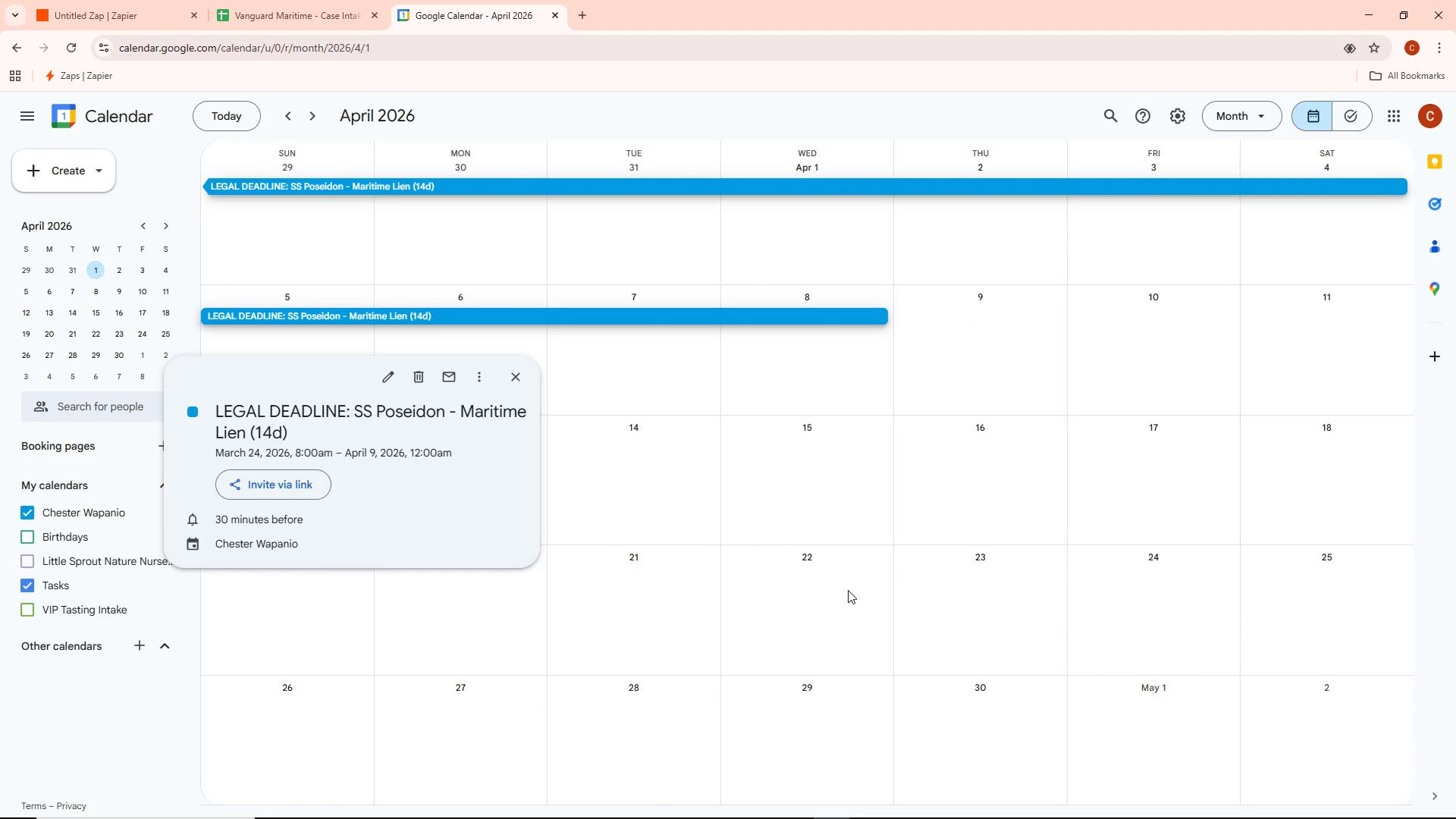 
scroll: coordinate [668, 329], scroll_direction: up, amount: 9.0
 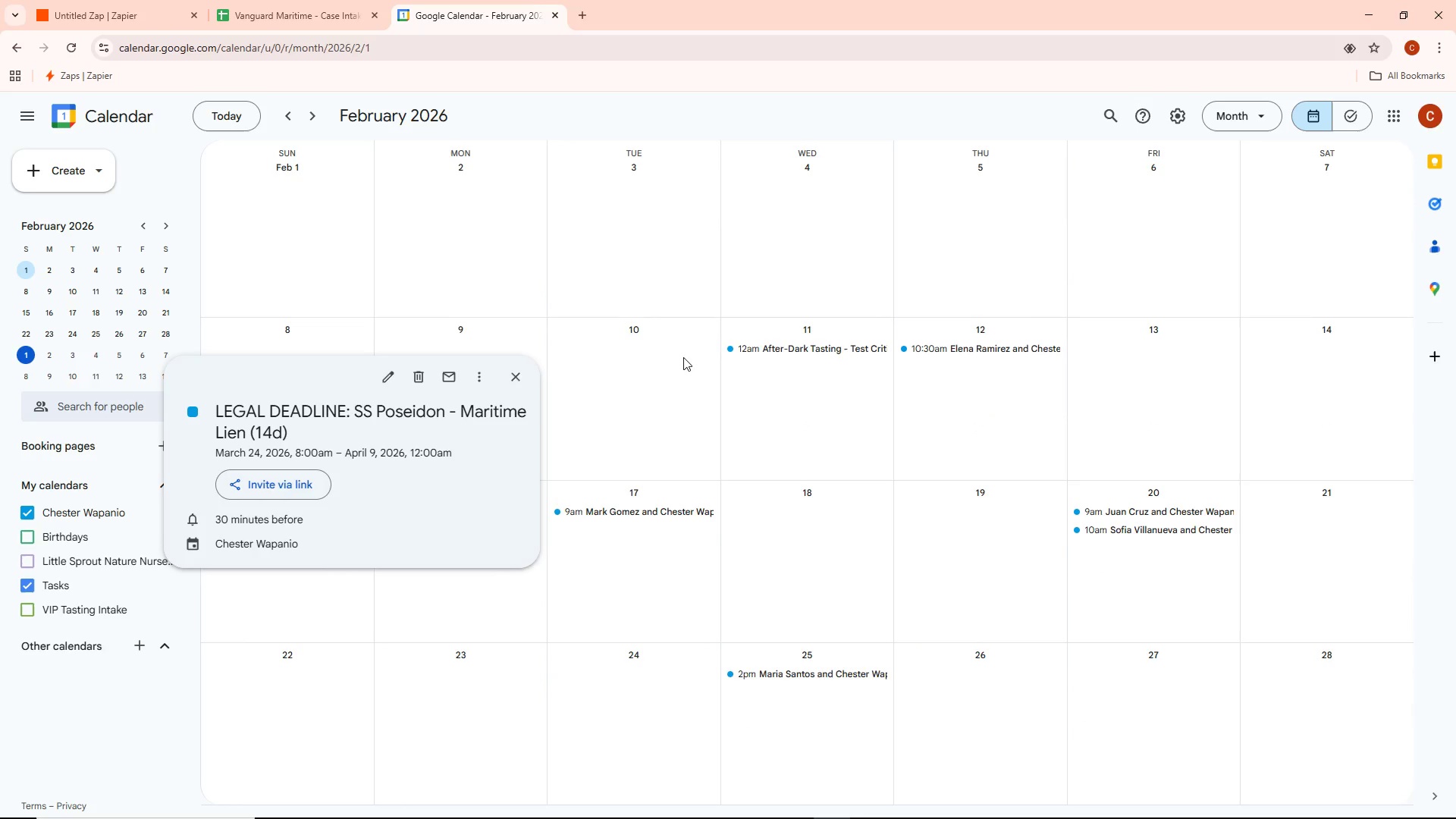 
scroll: coordinate [683, 357], scroll_direction: down, amount: 3.0
 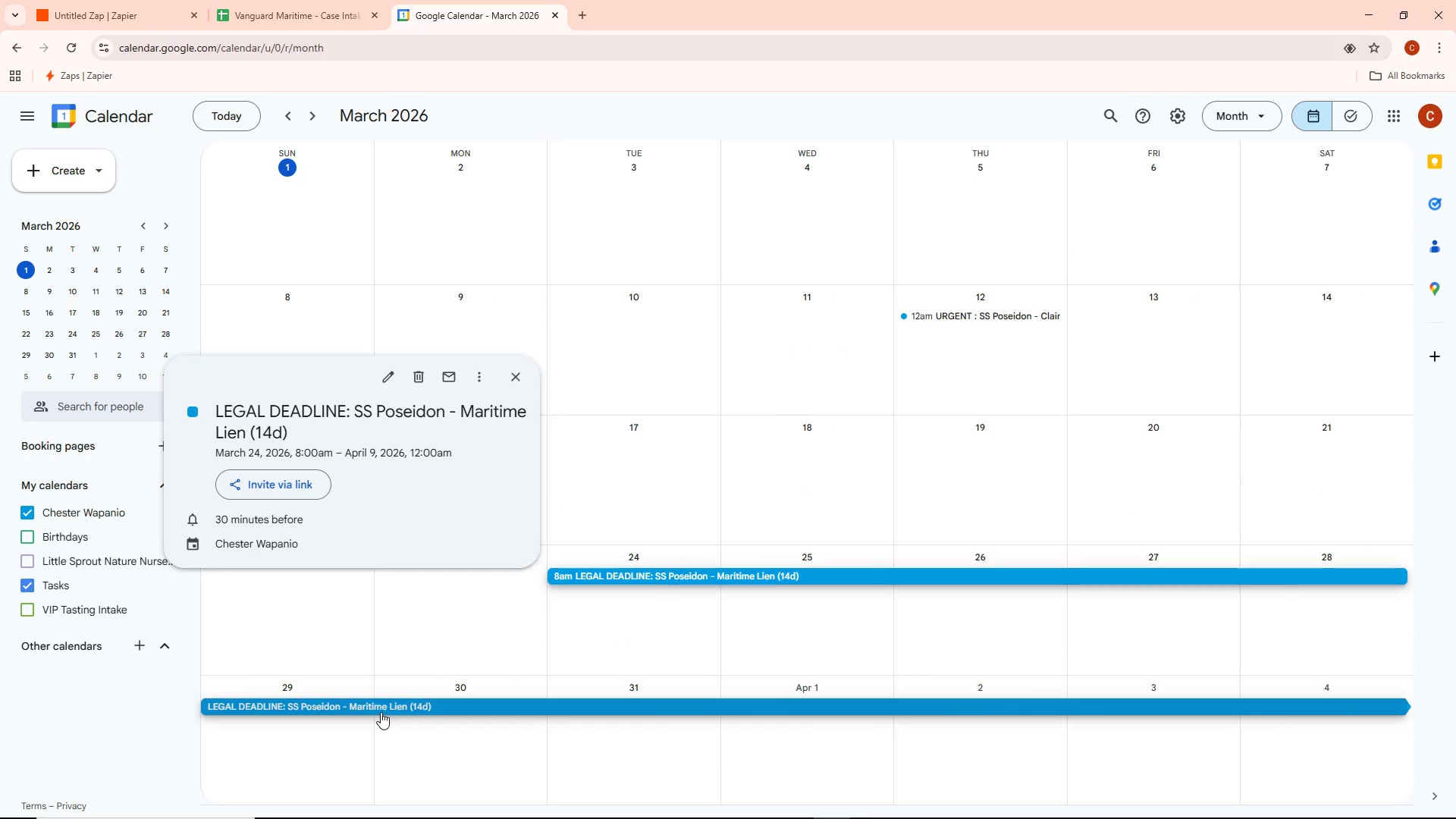 
left_click([384, 711])
 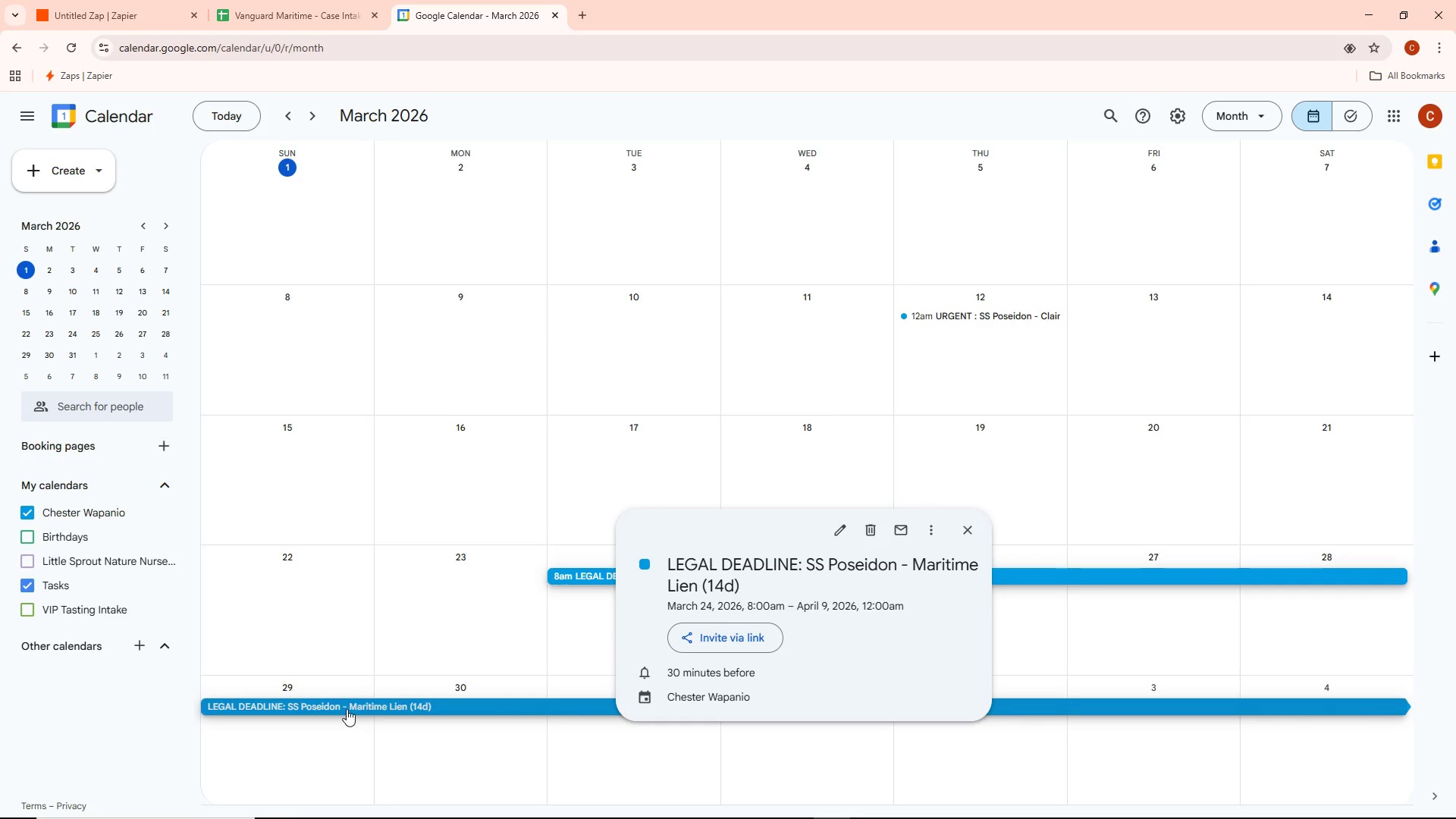 
left_click([345, 708])
 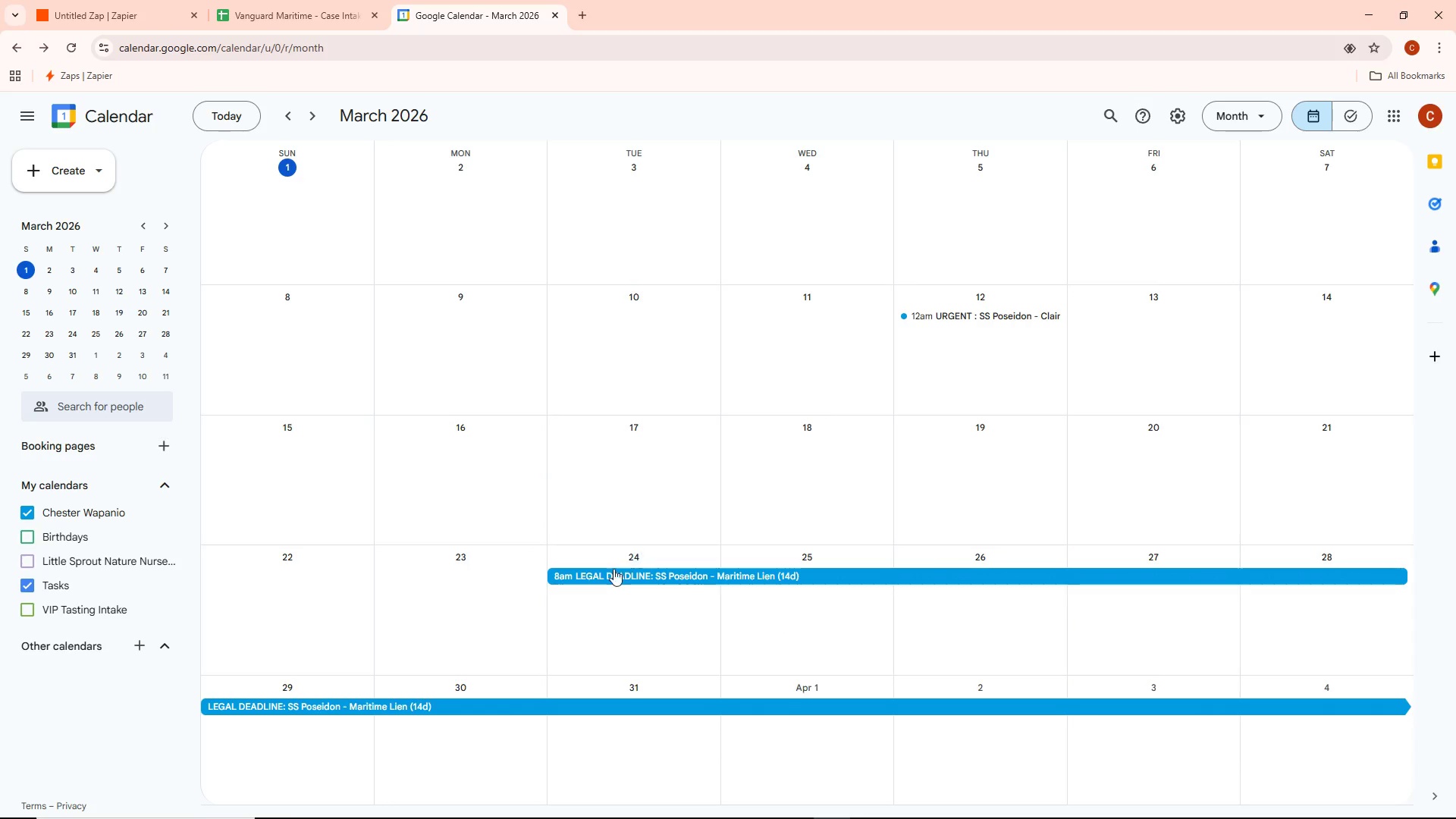 
left_click([609, 573])
 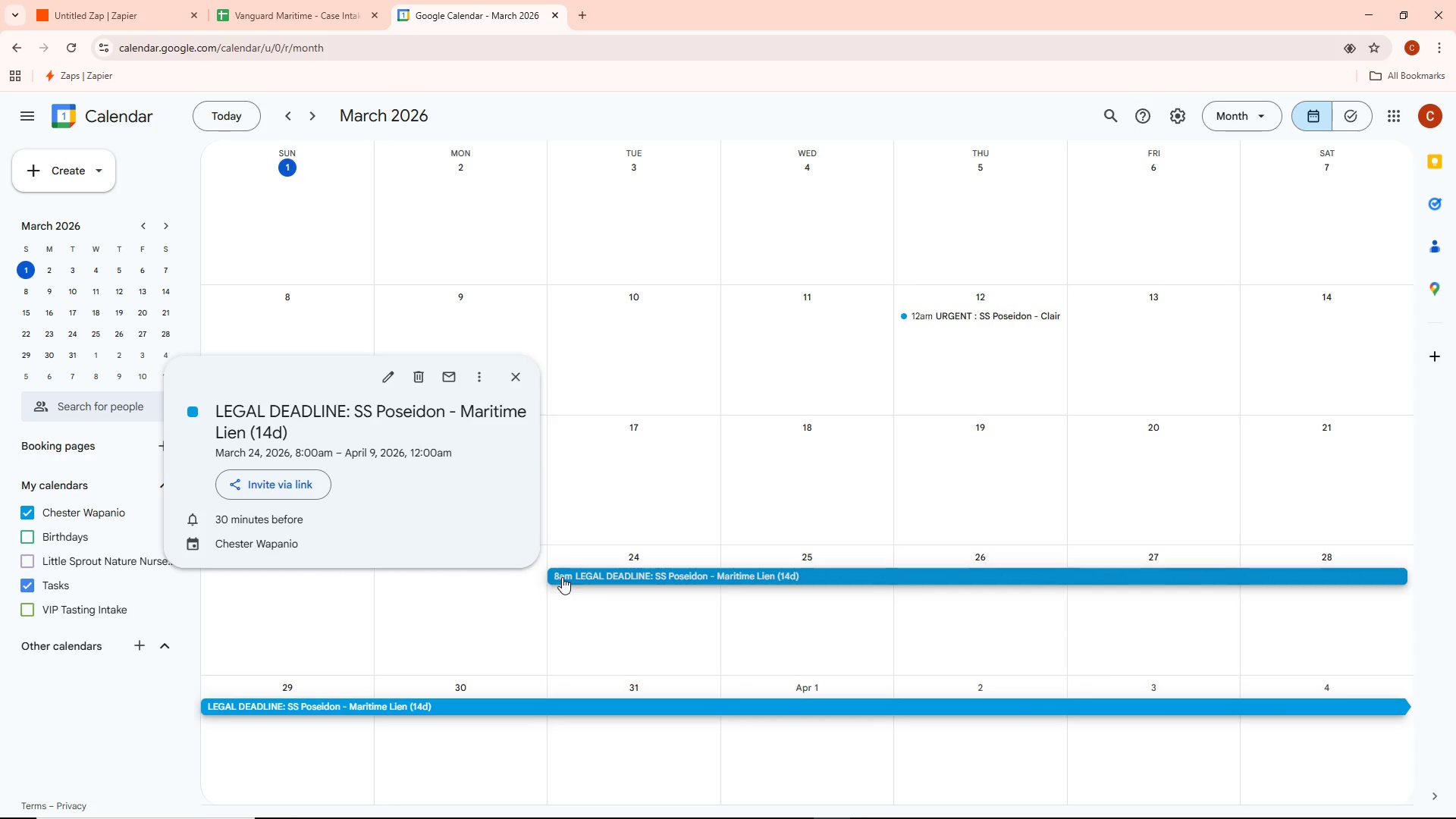 
left_click([397, 706])
 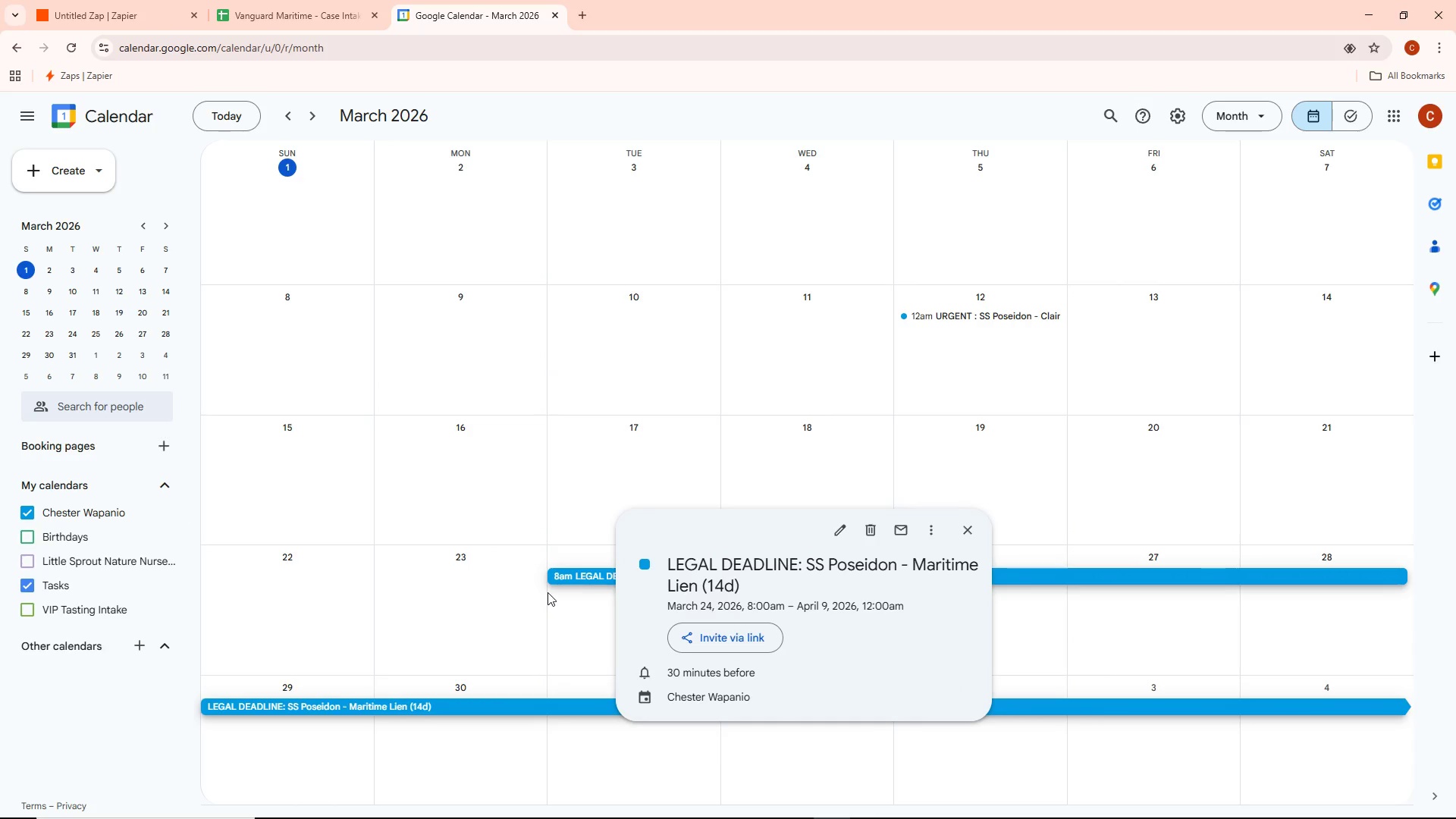 
mouse_move([563, 571])
 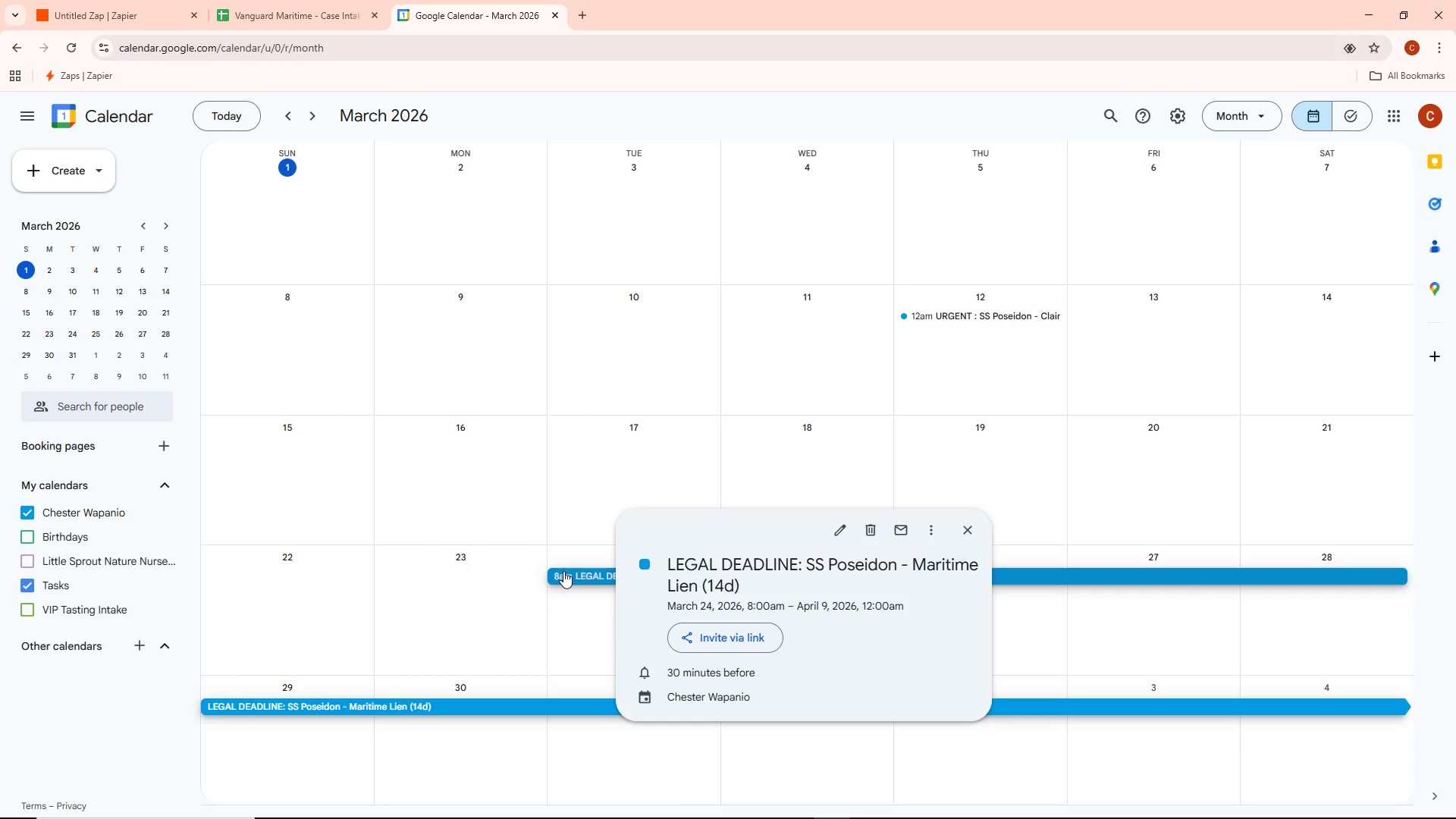 
left_click([563, 571])
 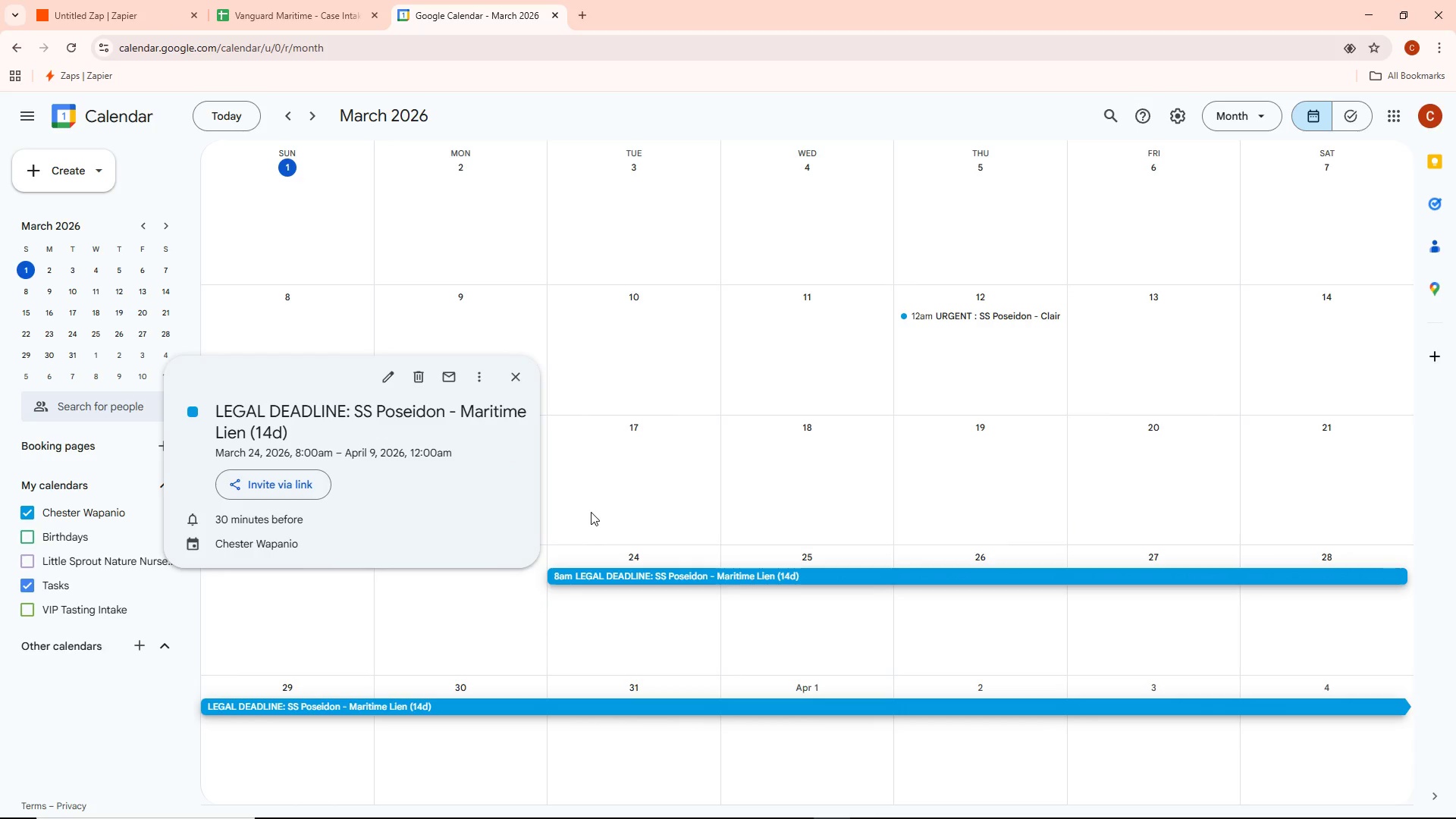 
wait(7.14)
 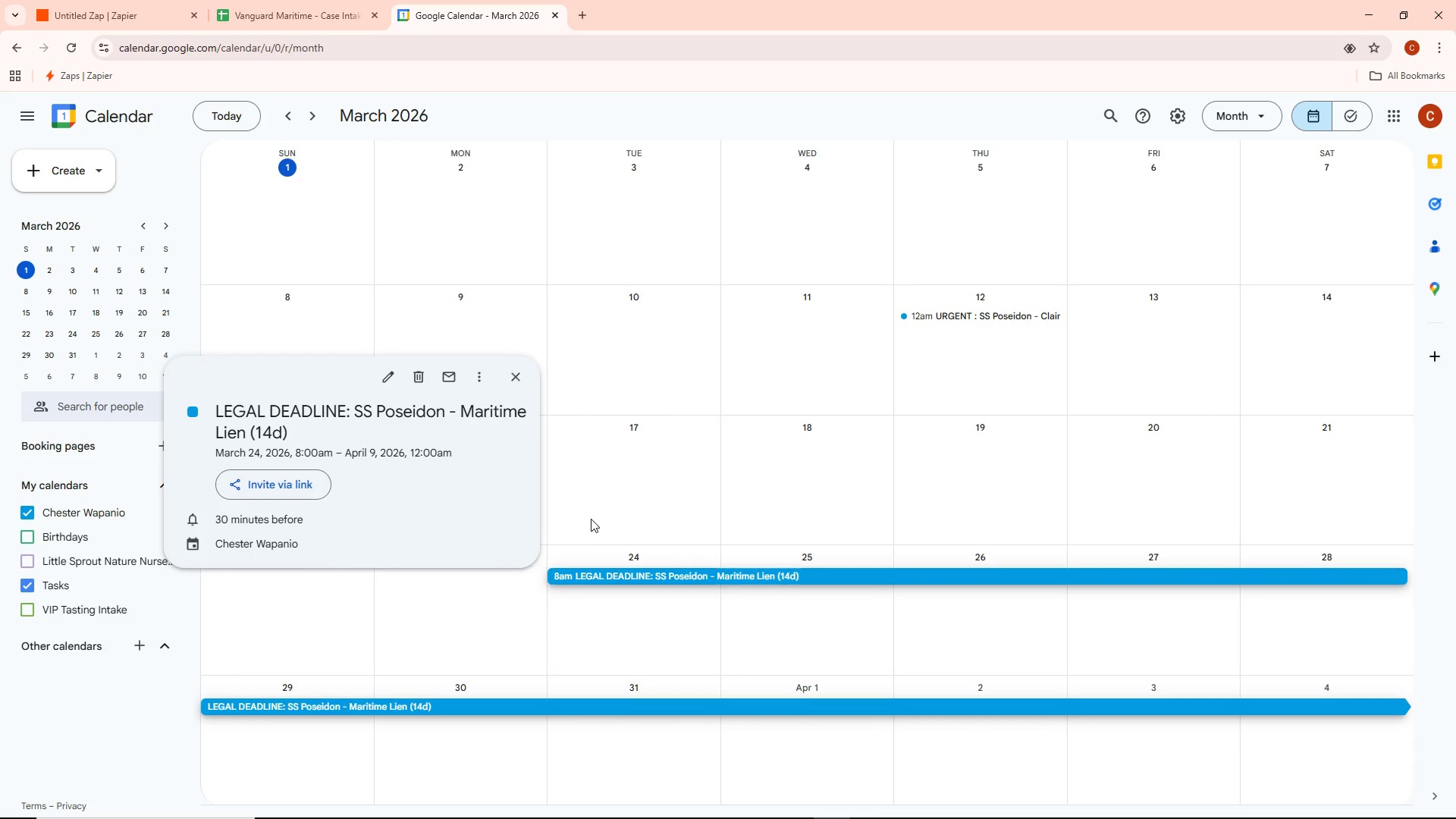 
scroll: coordinate [534, 603], scroll_direction: down, amount: 2.0
 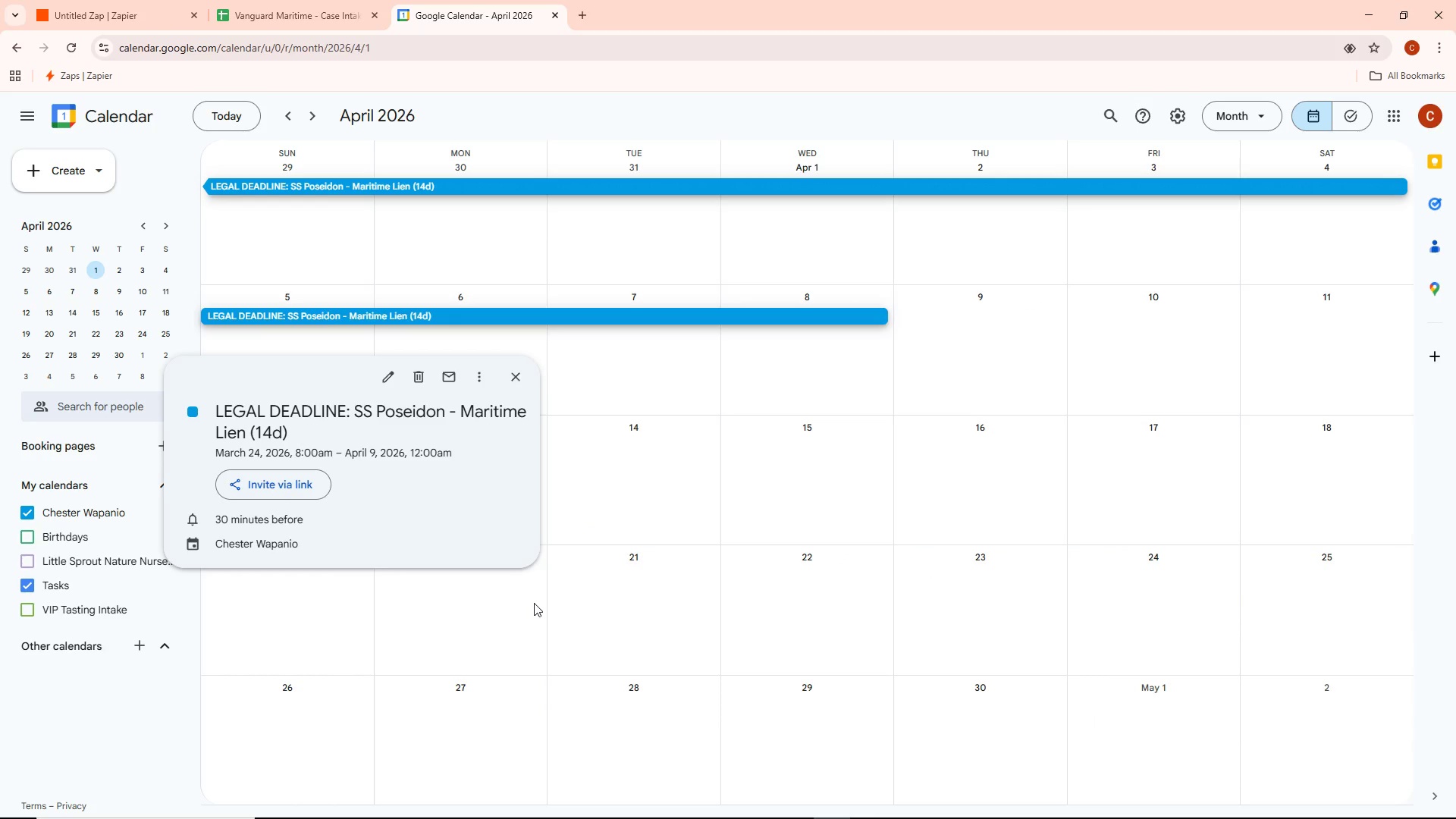 
scroll: coordinate [535, 603], scroll_direction: none, amount: 0.0
 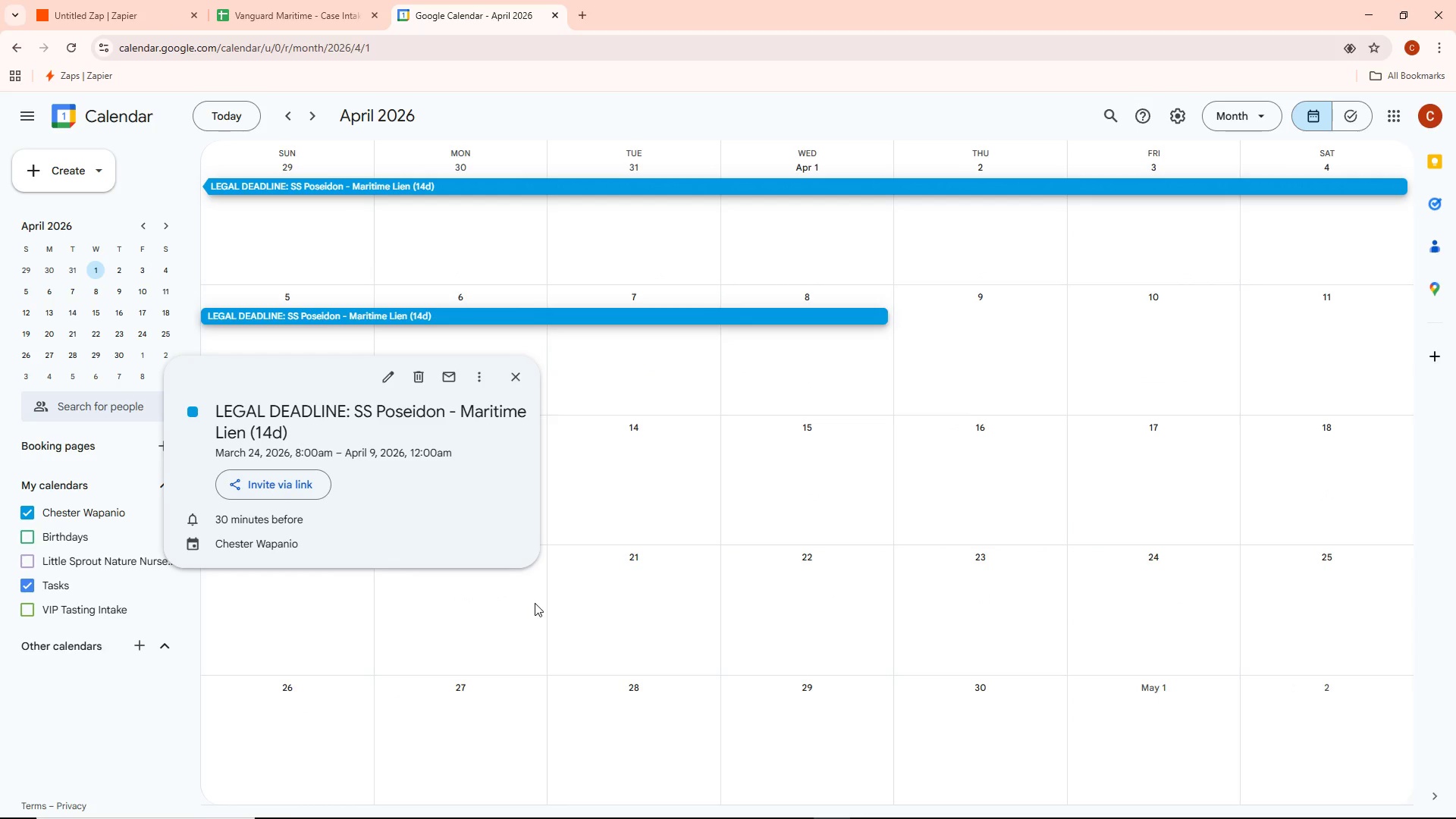 
scroll: coordinate [535, 603], scroll_direction: up, amount: 1.0
 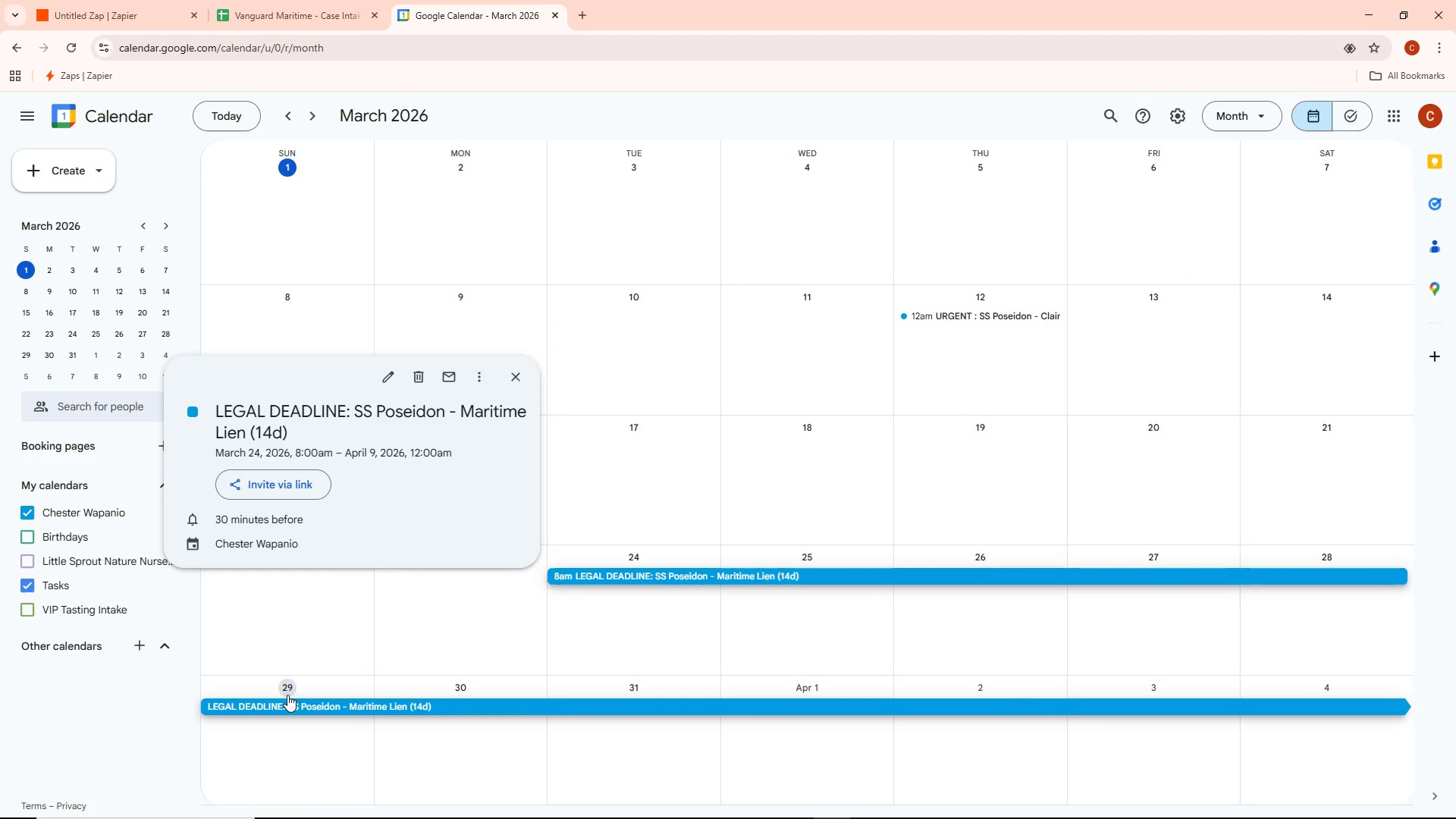 
scroll: coordinate [855, 228], scroll_direction: down, amount: 2.0
 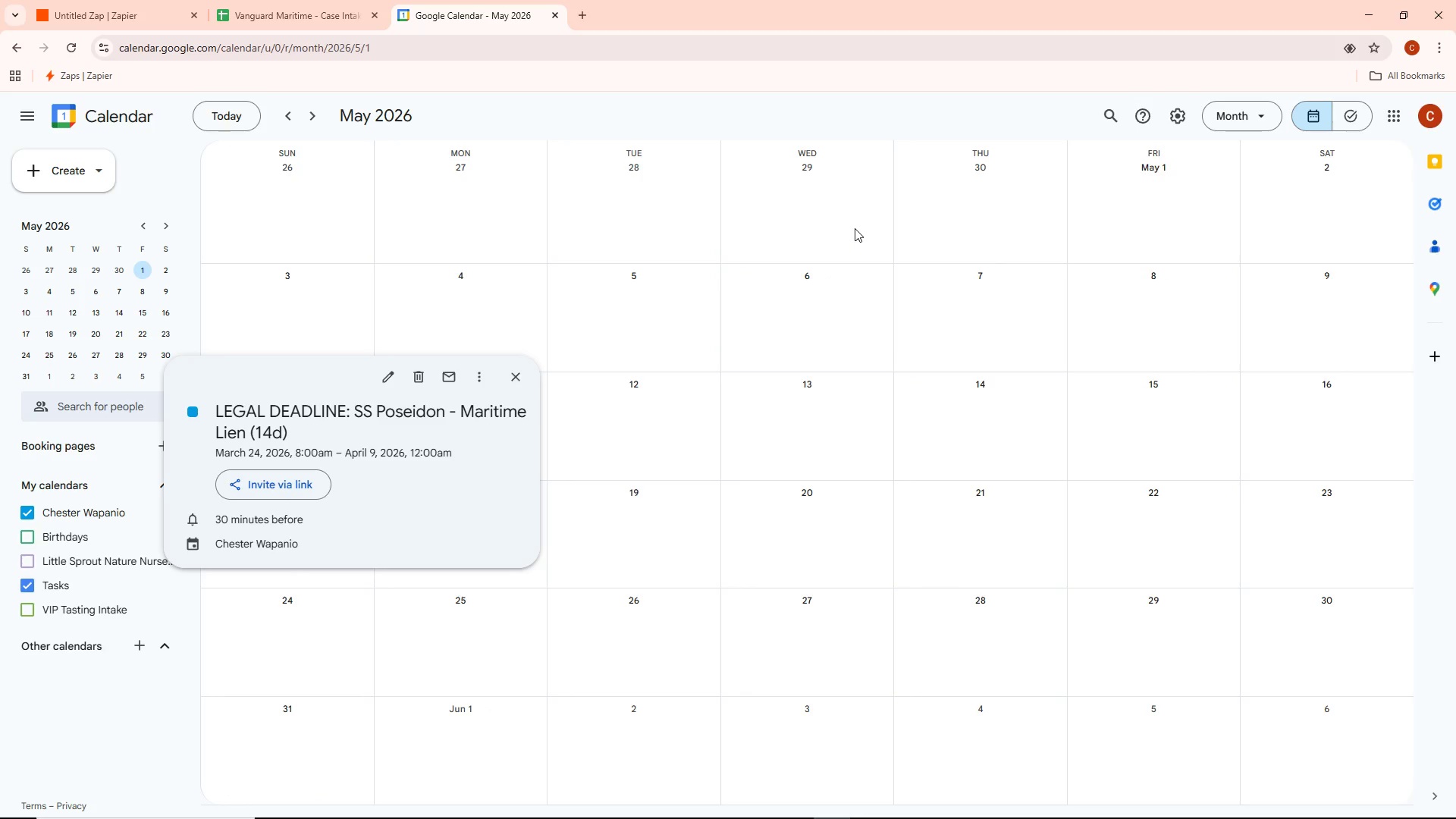 
scroll: coordinate [297, 694], scroll_direction: up, amount: 3.0
 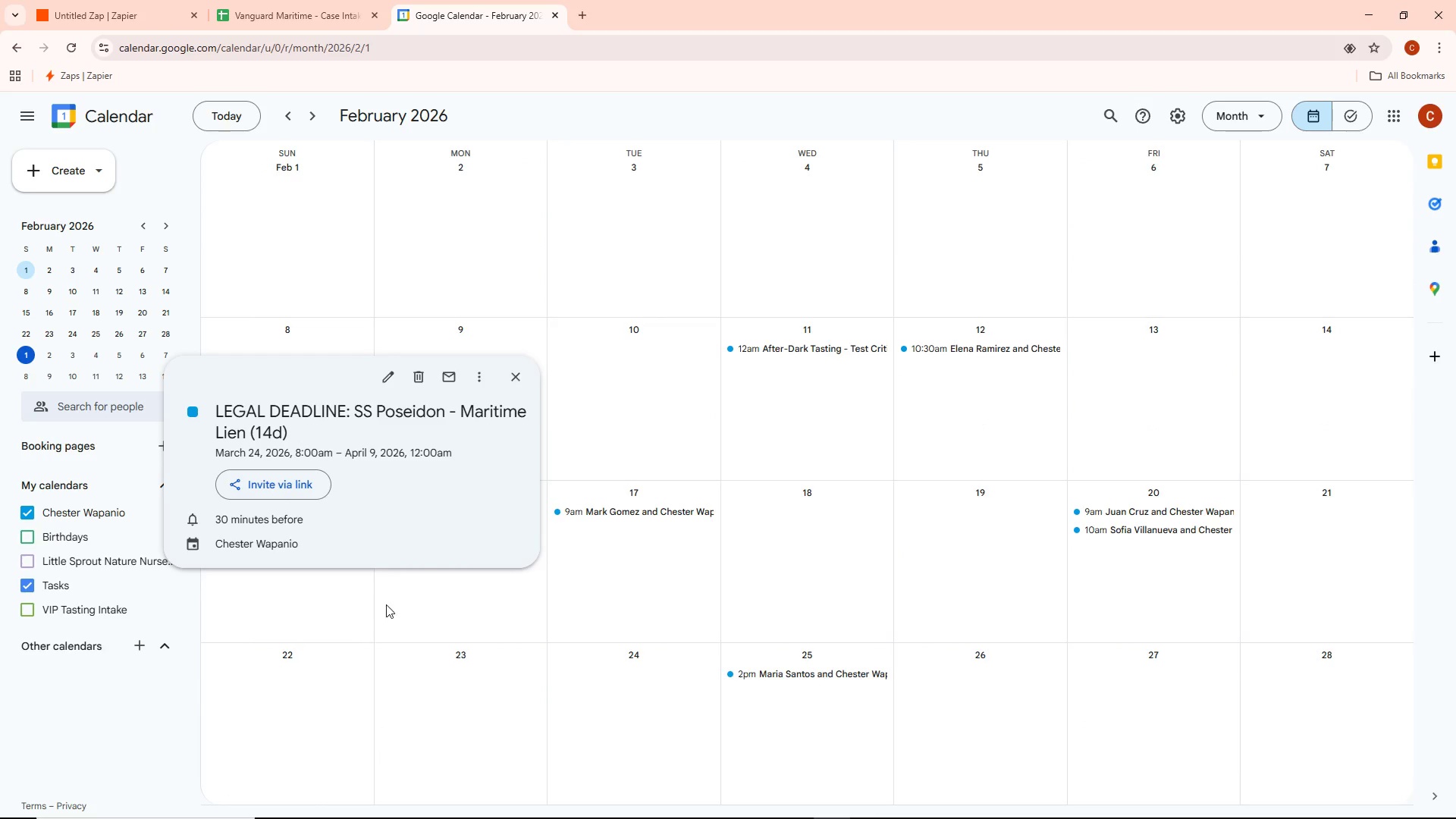 
scroll: coordinate [400, 594], scroll_direction: down, amount: 1.0
 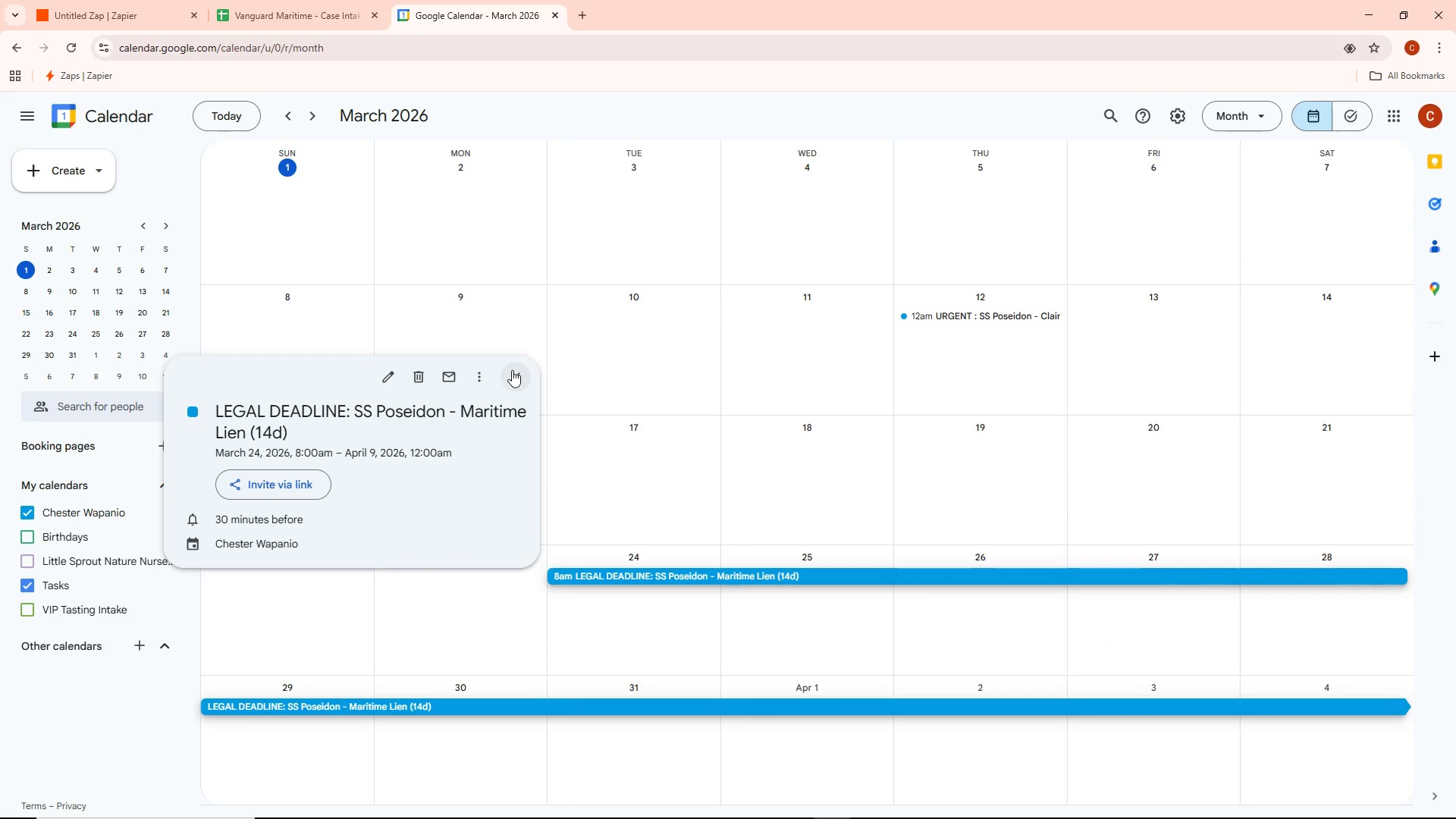 
left_click([512, 370])
 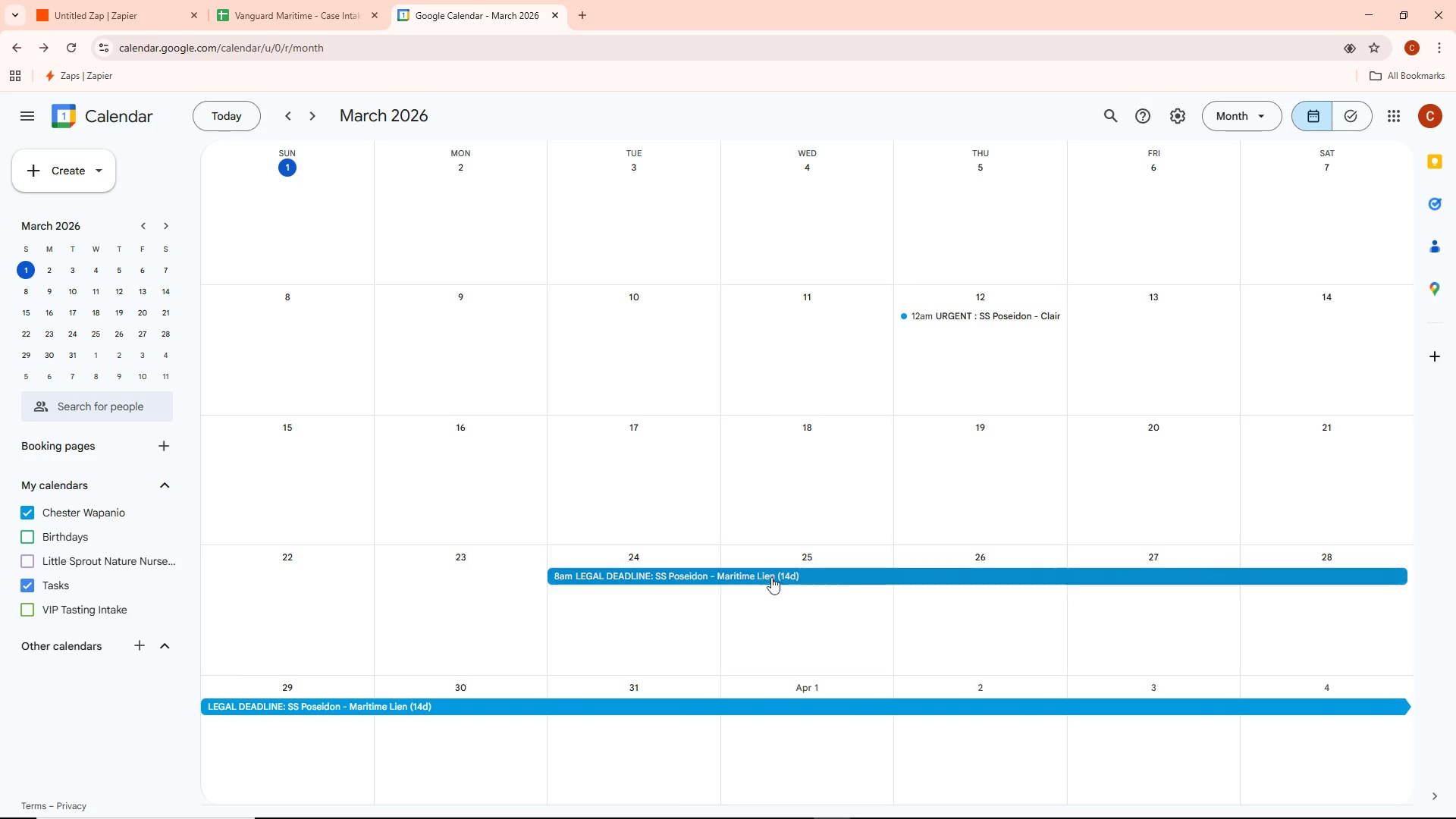 
wait(7.75)
 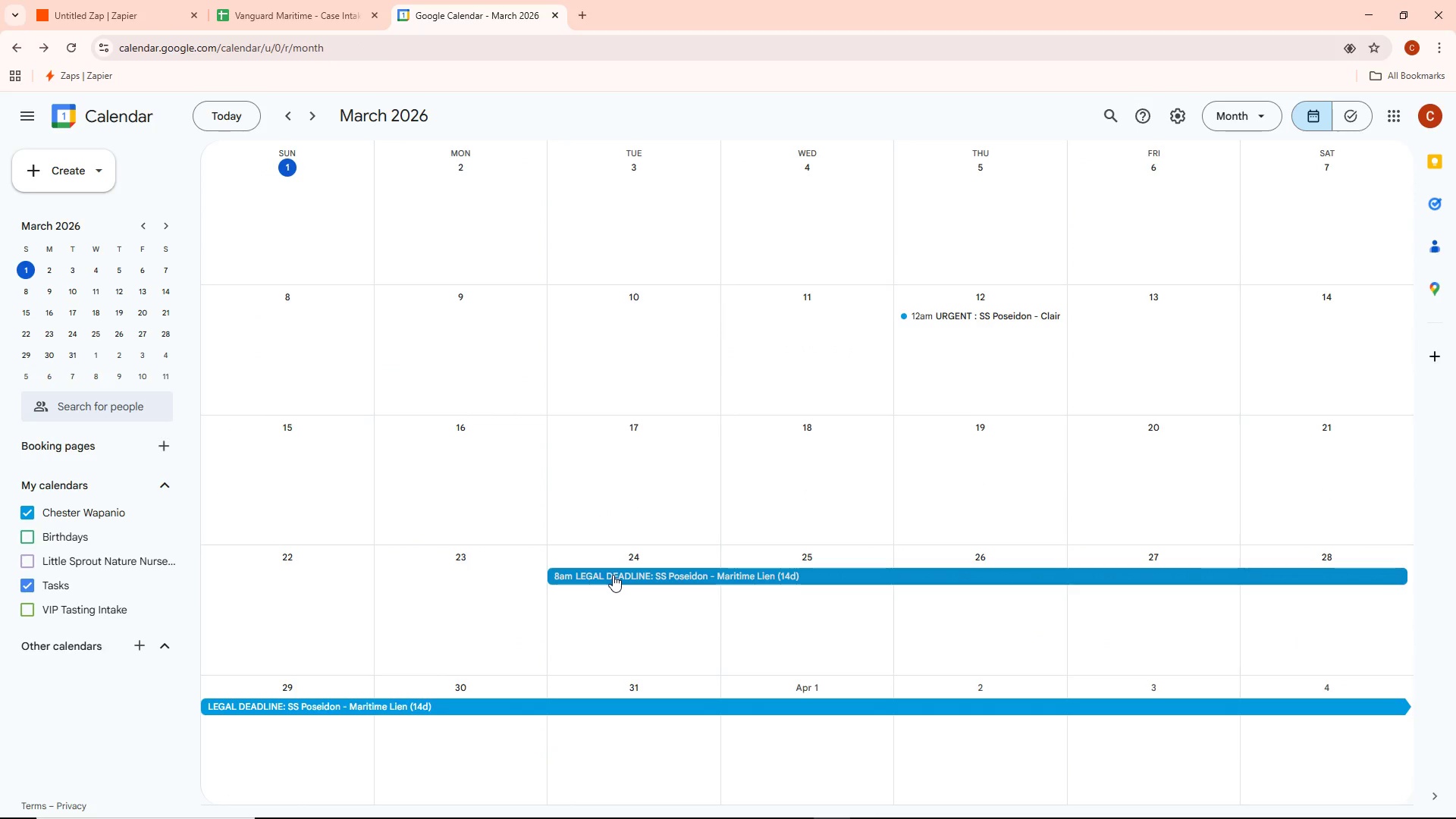 
scroll: coordinate [1282, 589], scroll_direction: up, amount: 1.0
 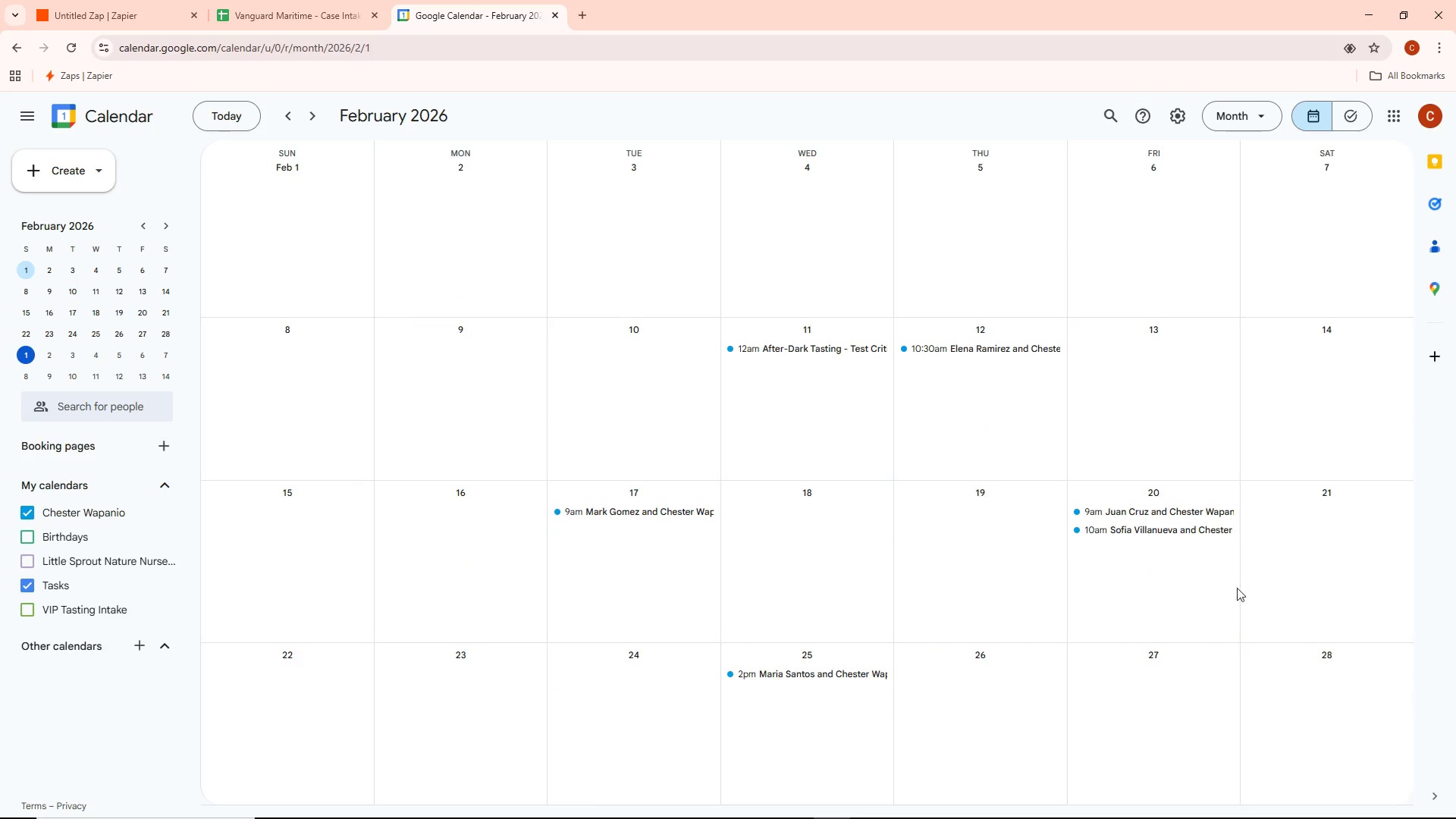 
scroll: coordinate [1153, 582], scroll_direction: down, amount: 1.0
 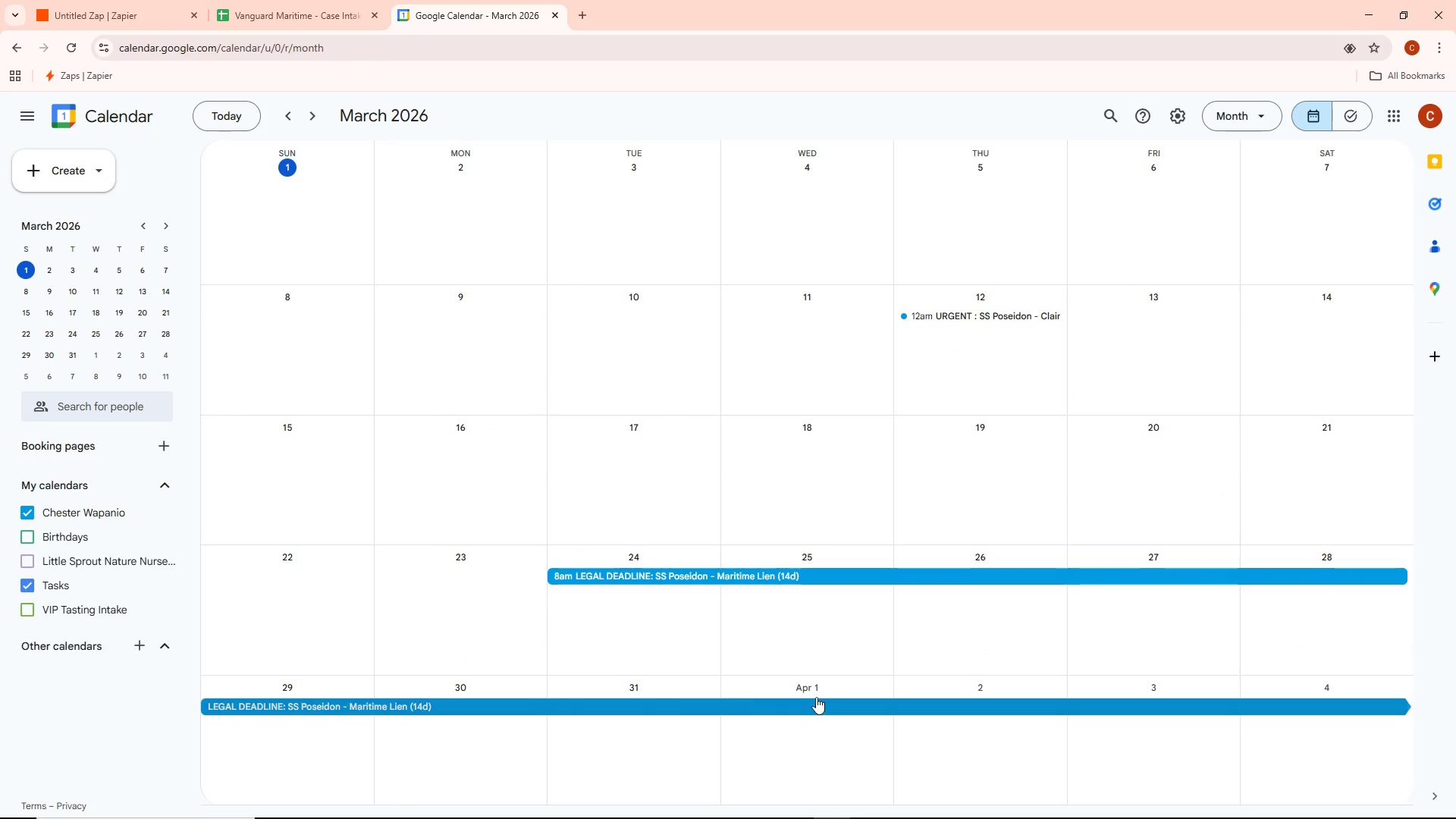 
wait(6.3)
 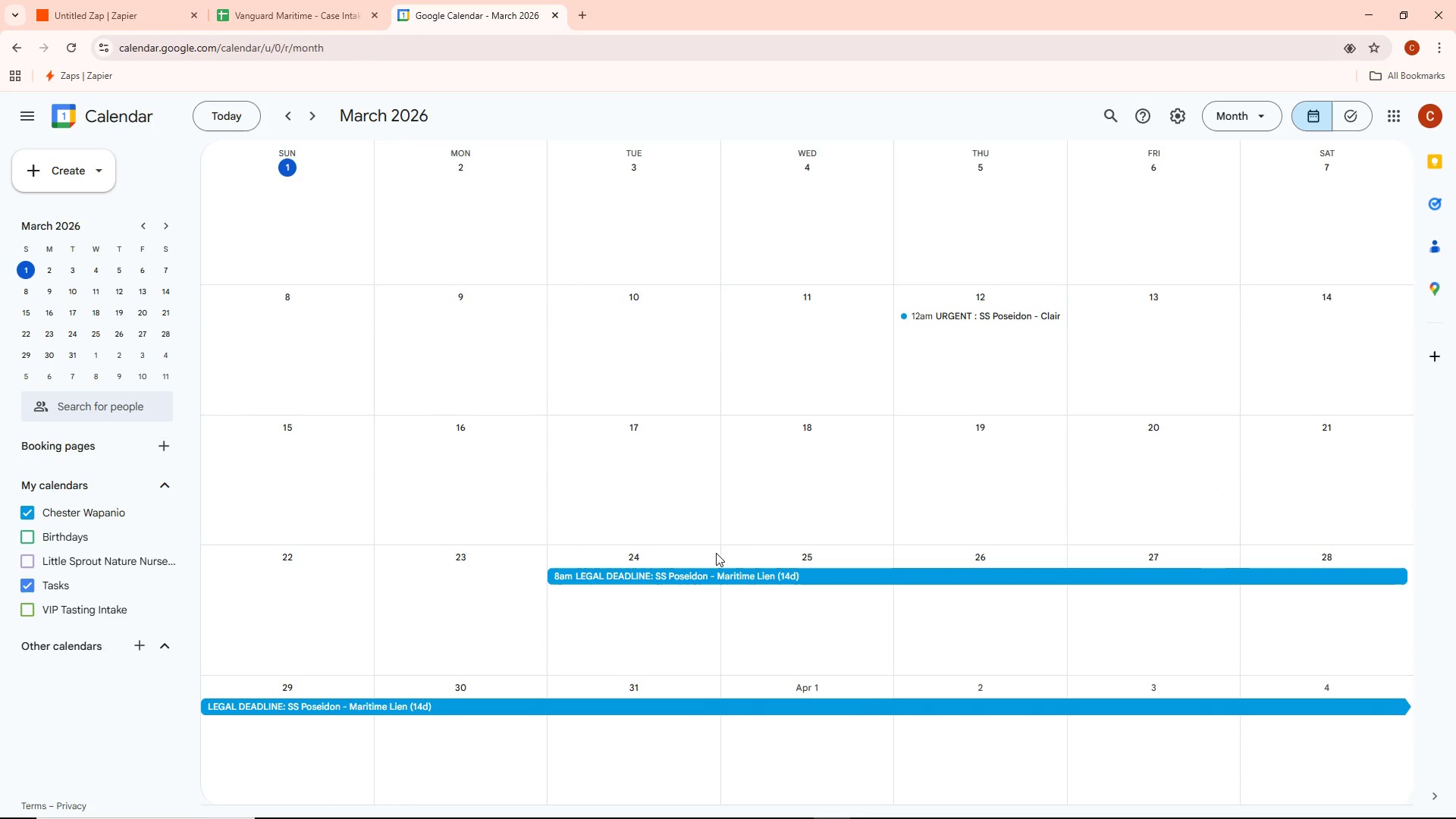 
scroll: coordinate [1068, 692], scroll_direction: down, amount: 1.0
 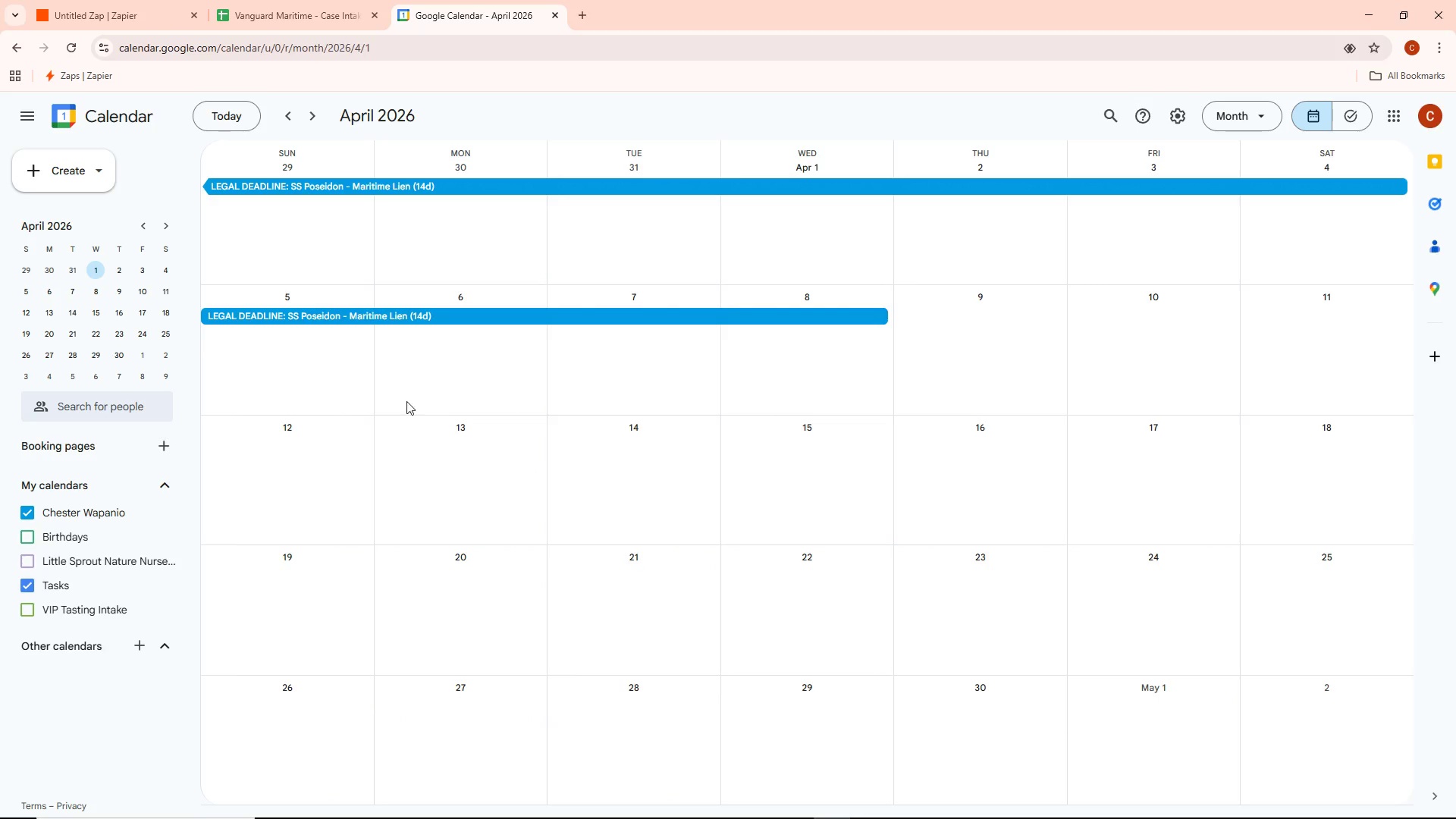 
scroll: coordinate [353, 364], scroll_direction: up, amount: 1.0
 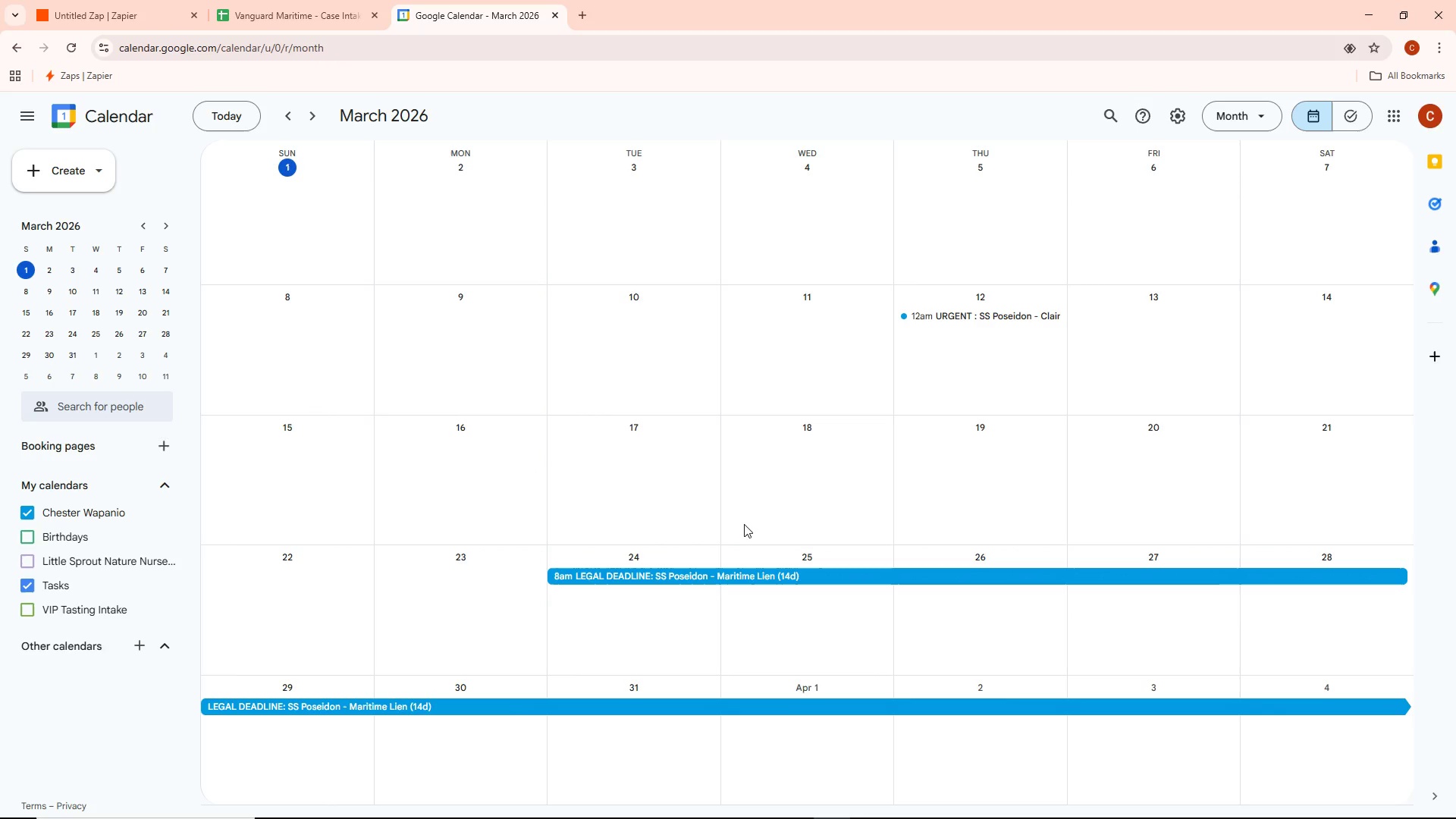 
scroll: coordinate [739, 525], scroll_direction: down, amount: 1.0
 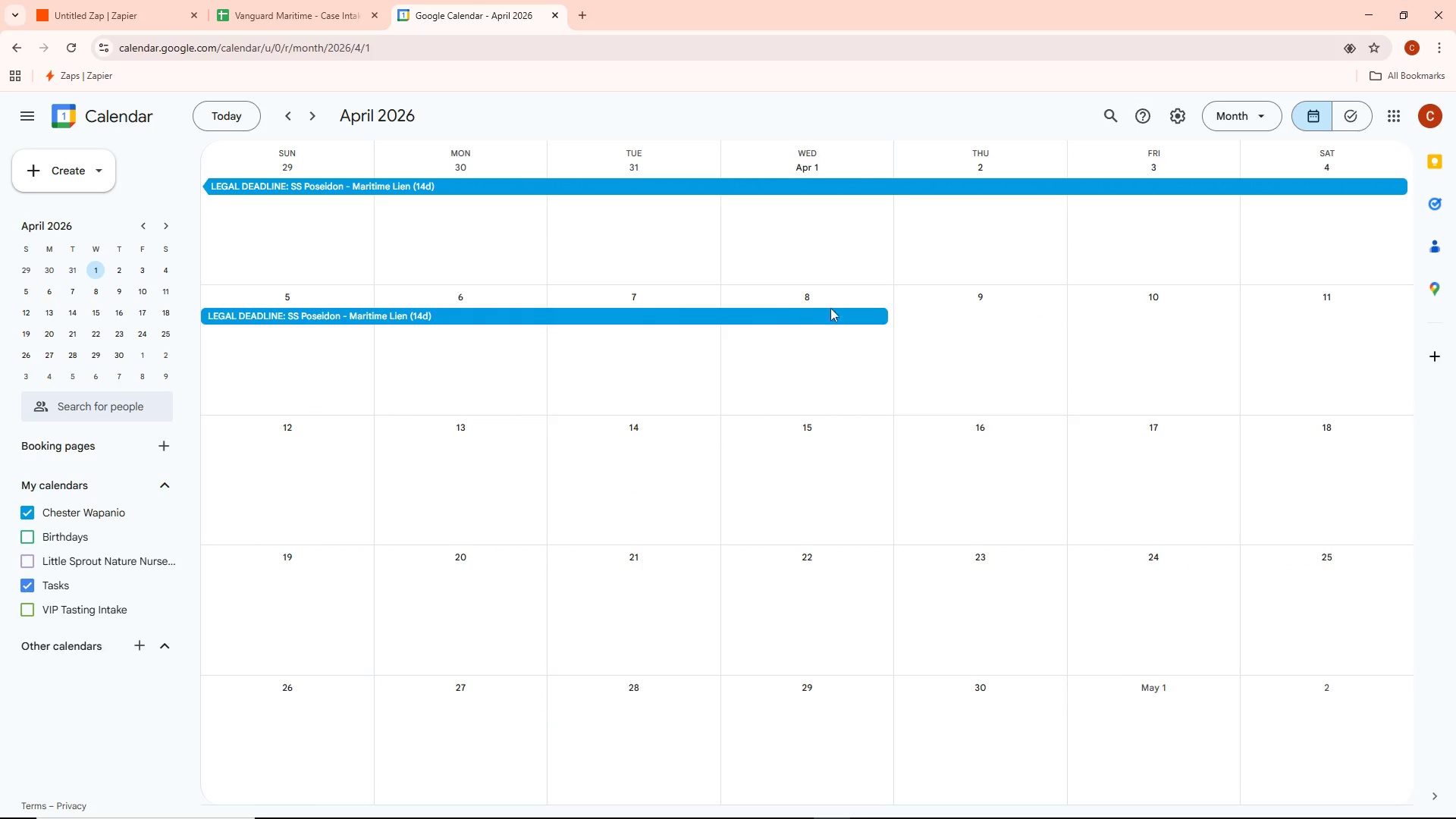 
scroll: coordinate [649, 341], scroll_direction: up, amount: 1.0
 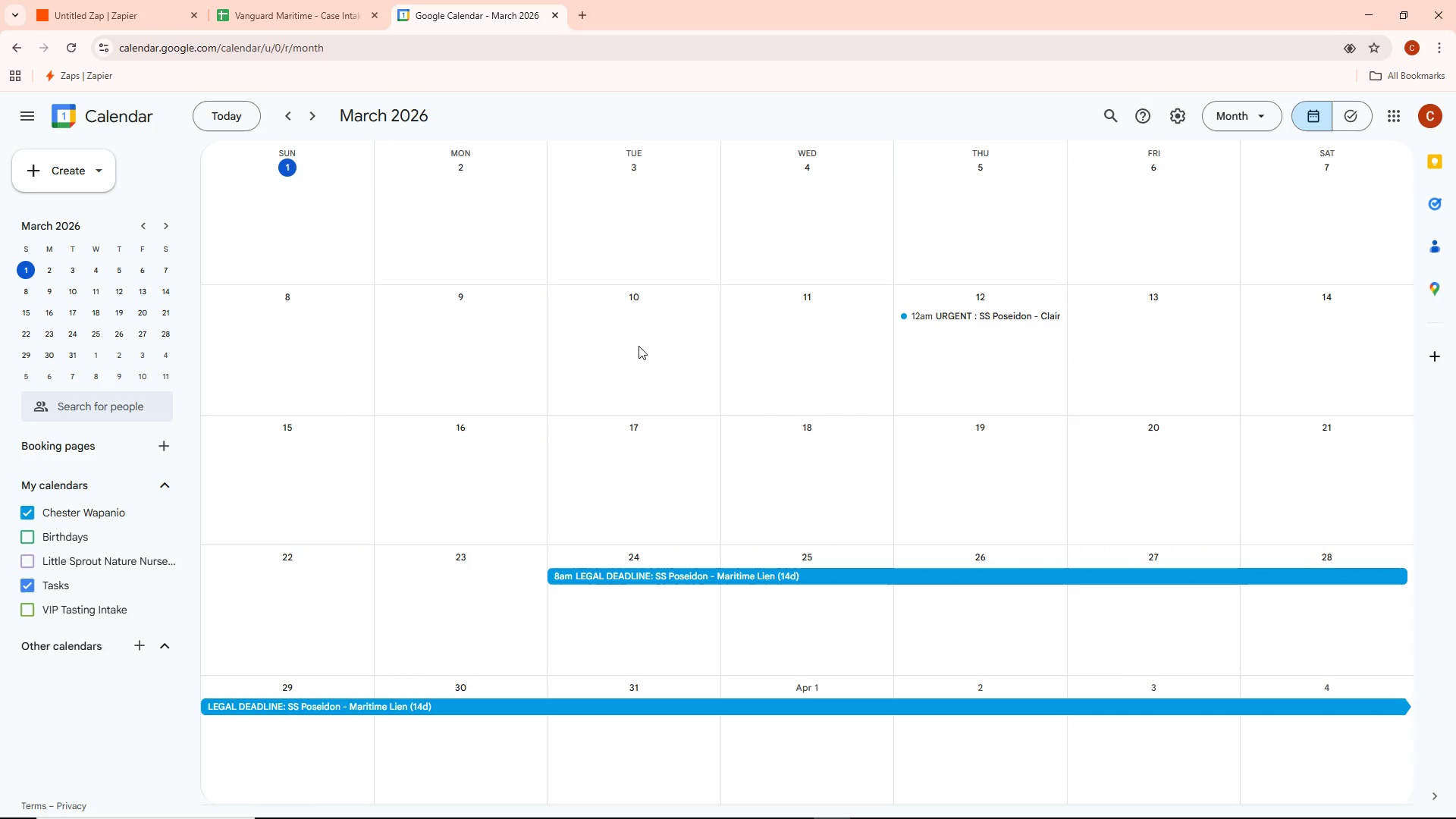 
wait(9.47)
 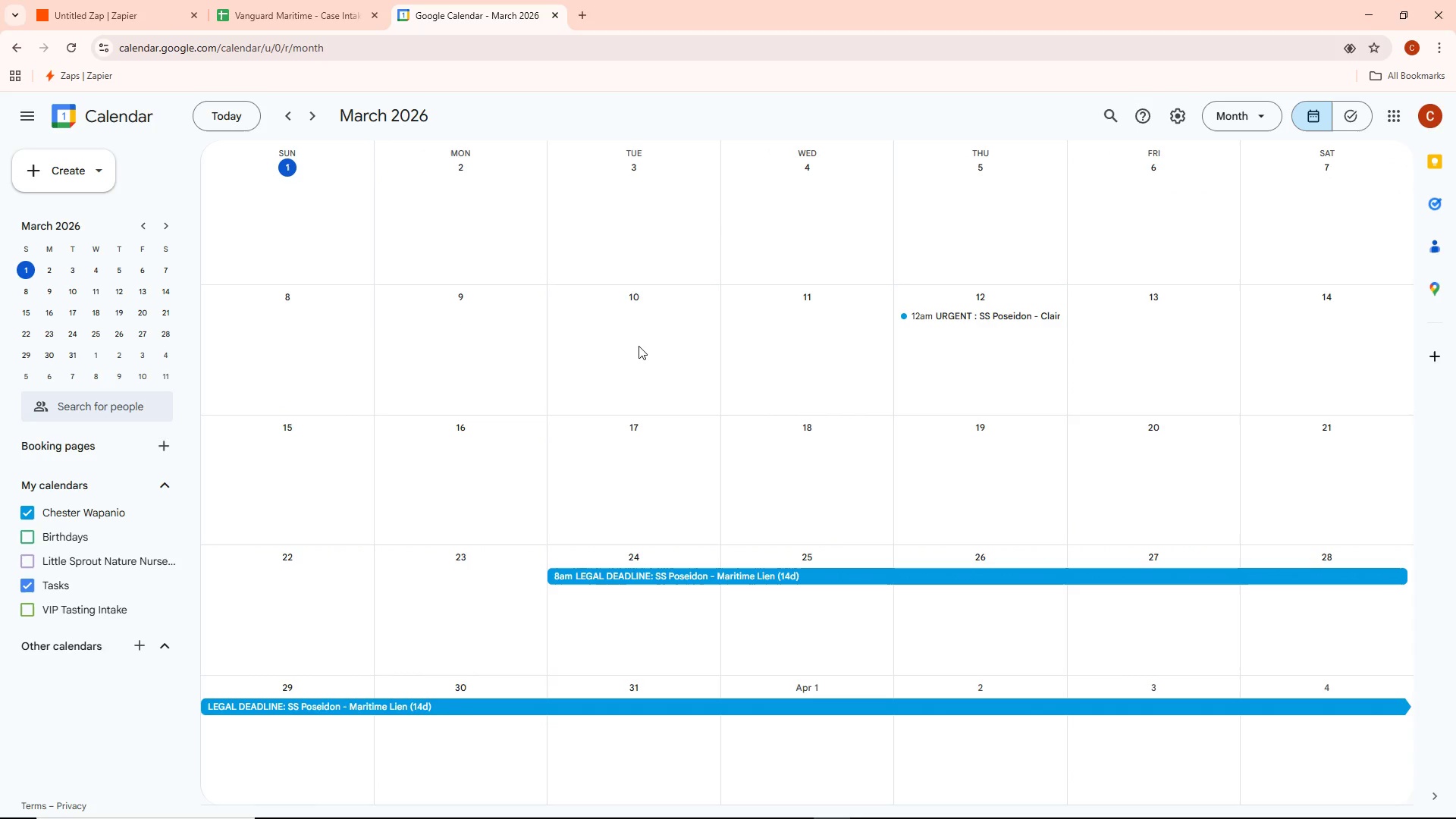 
key(Alt+AltLeft)
 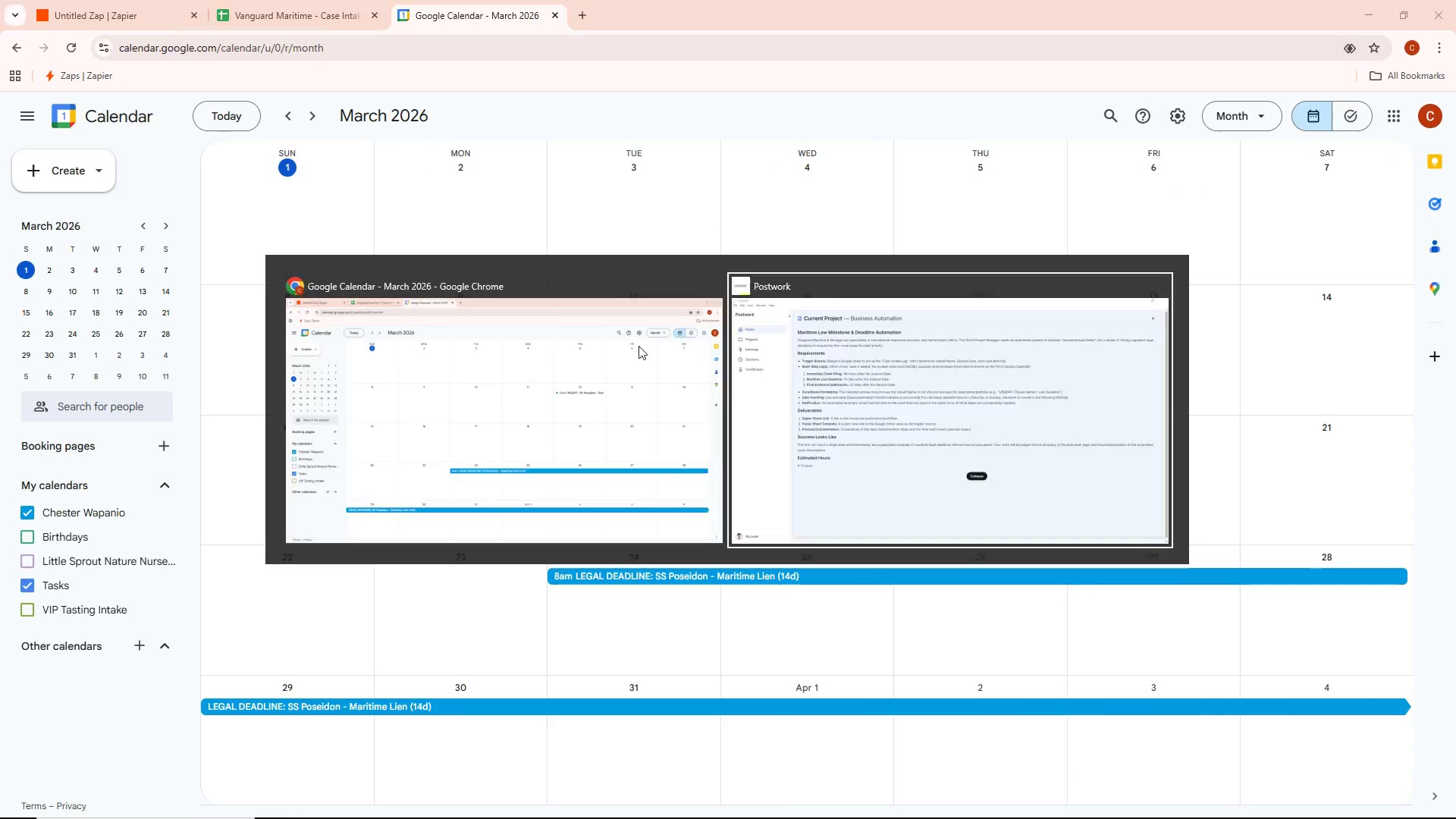 
key(Alt+Tab)